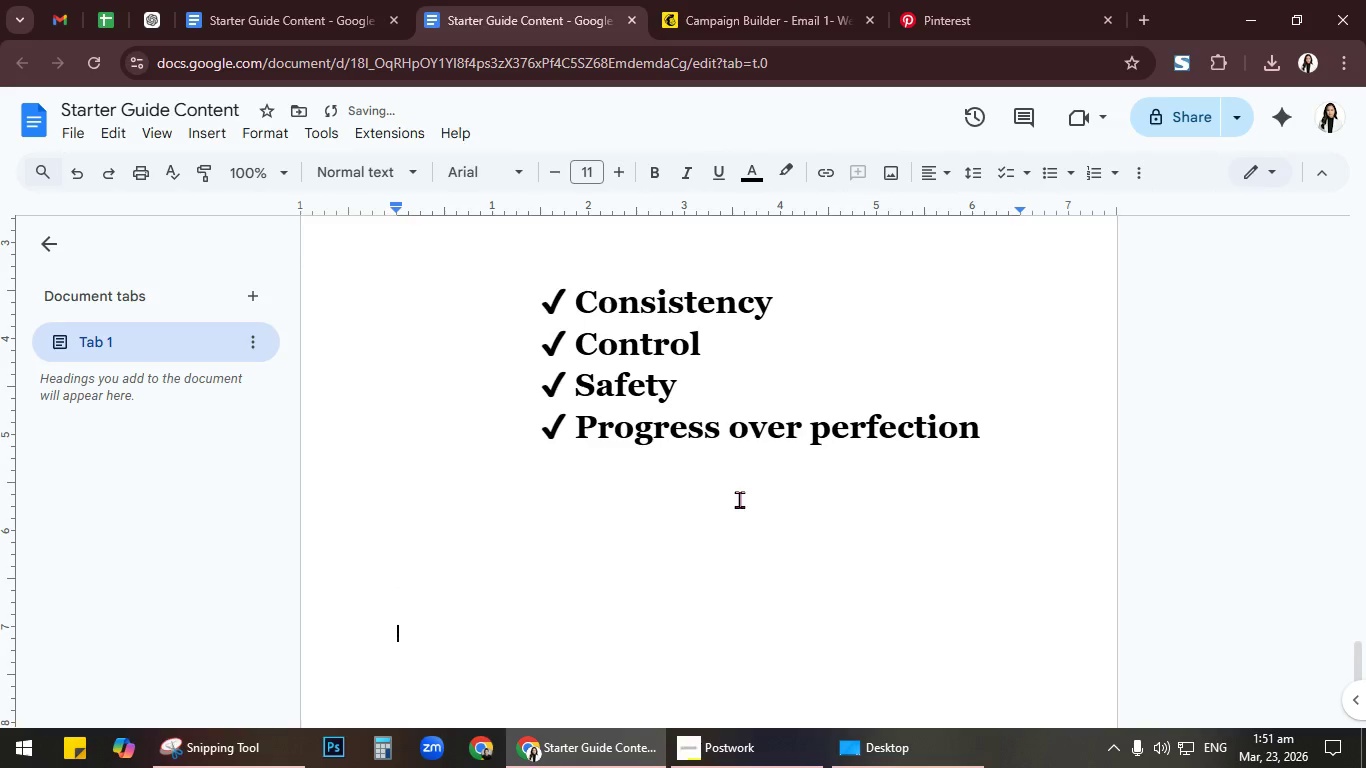 
key(Enter)
 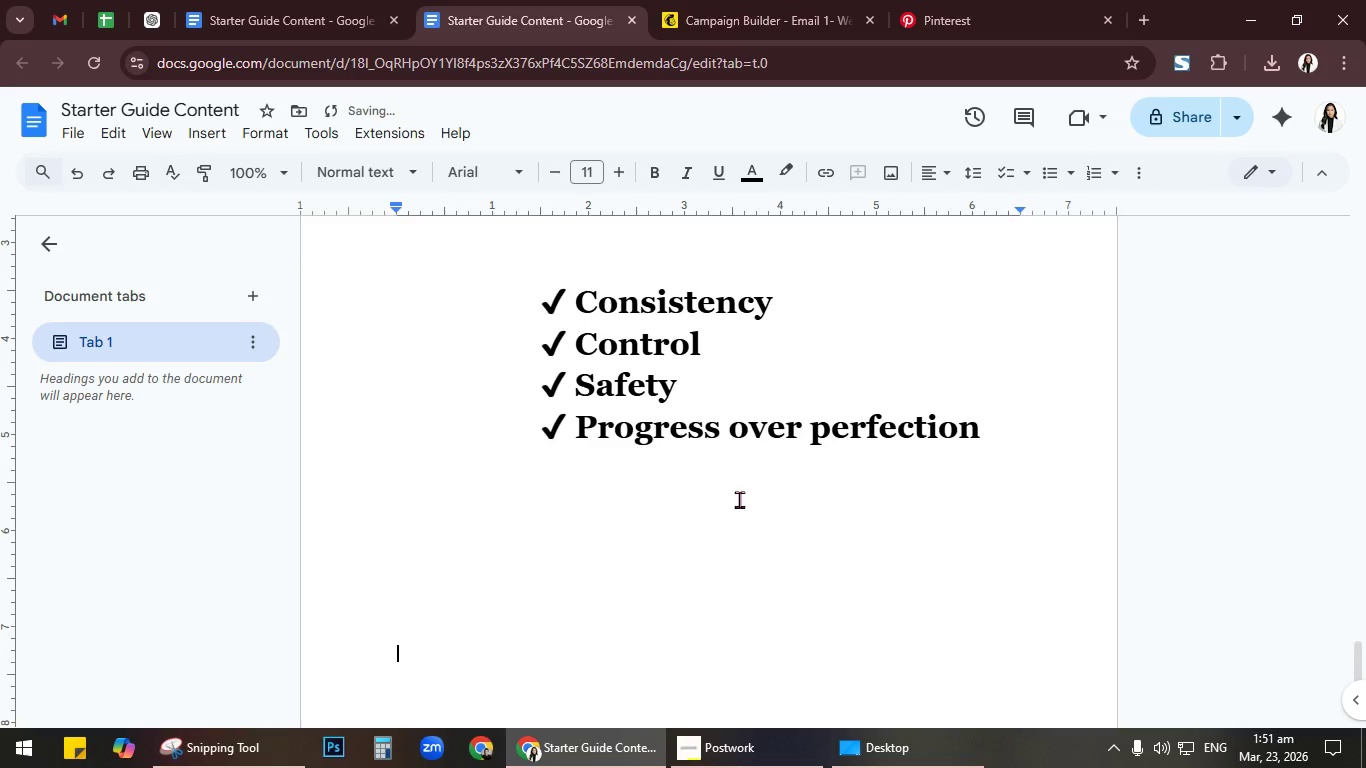 
key(Enter)
 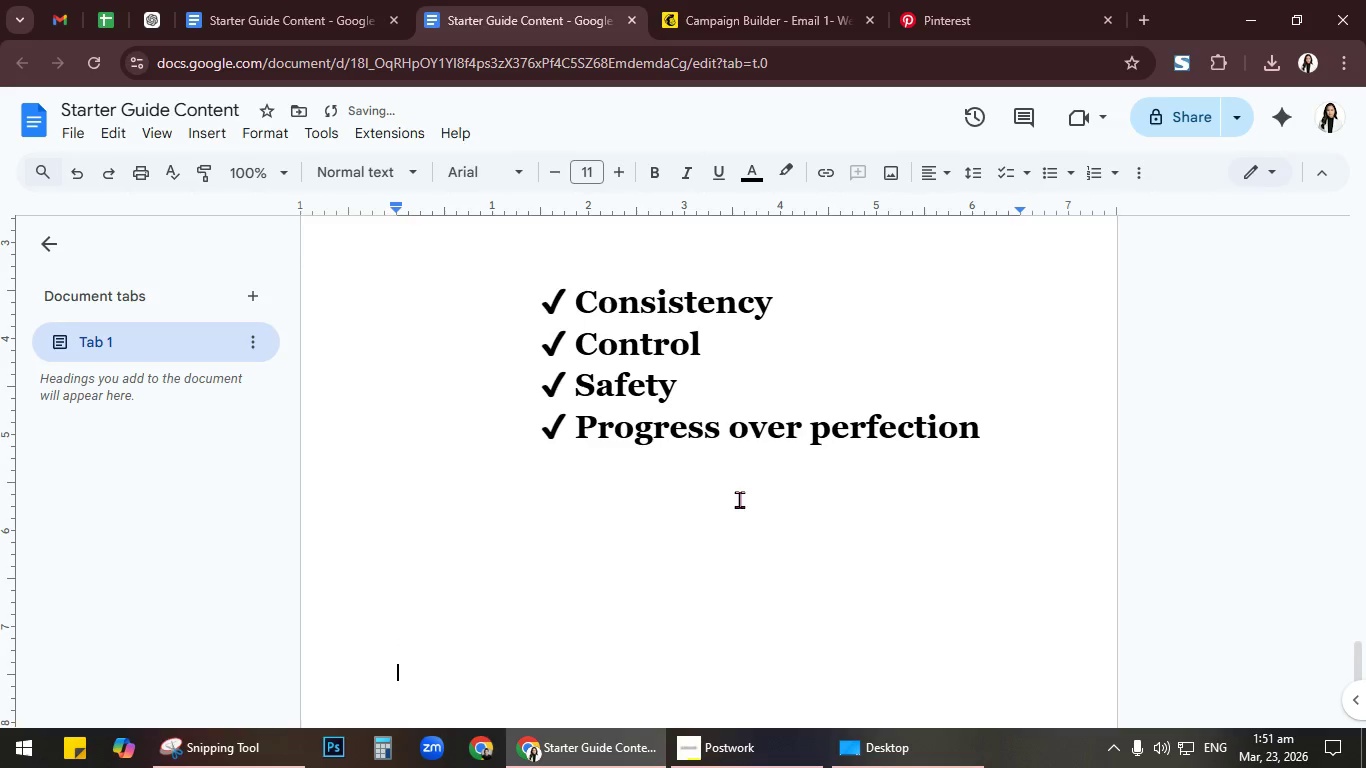 
key(Enter)
 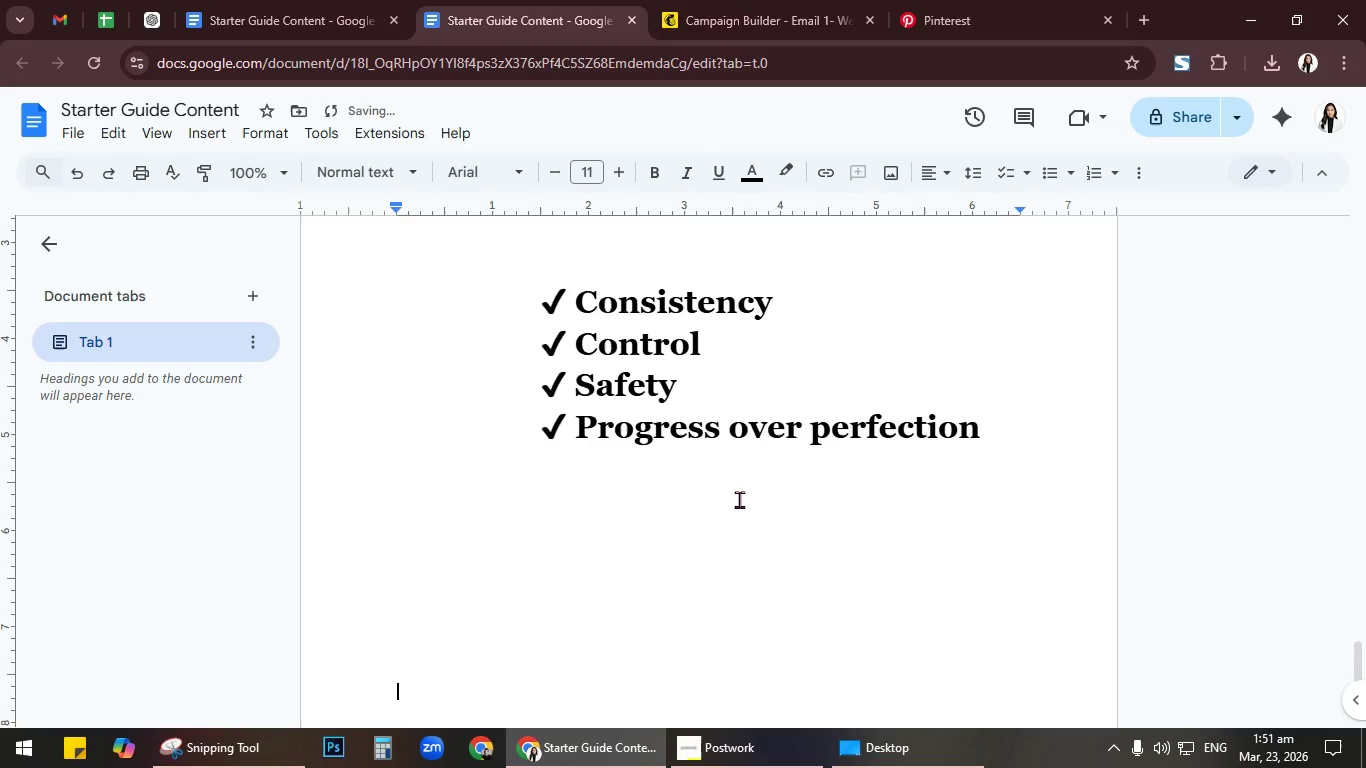 
key(Enter)
 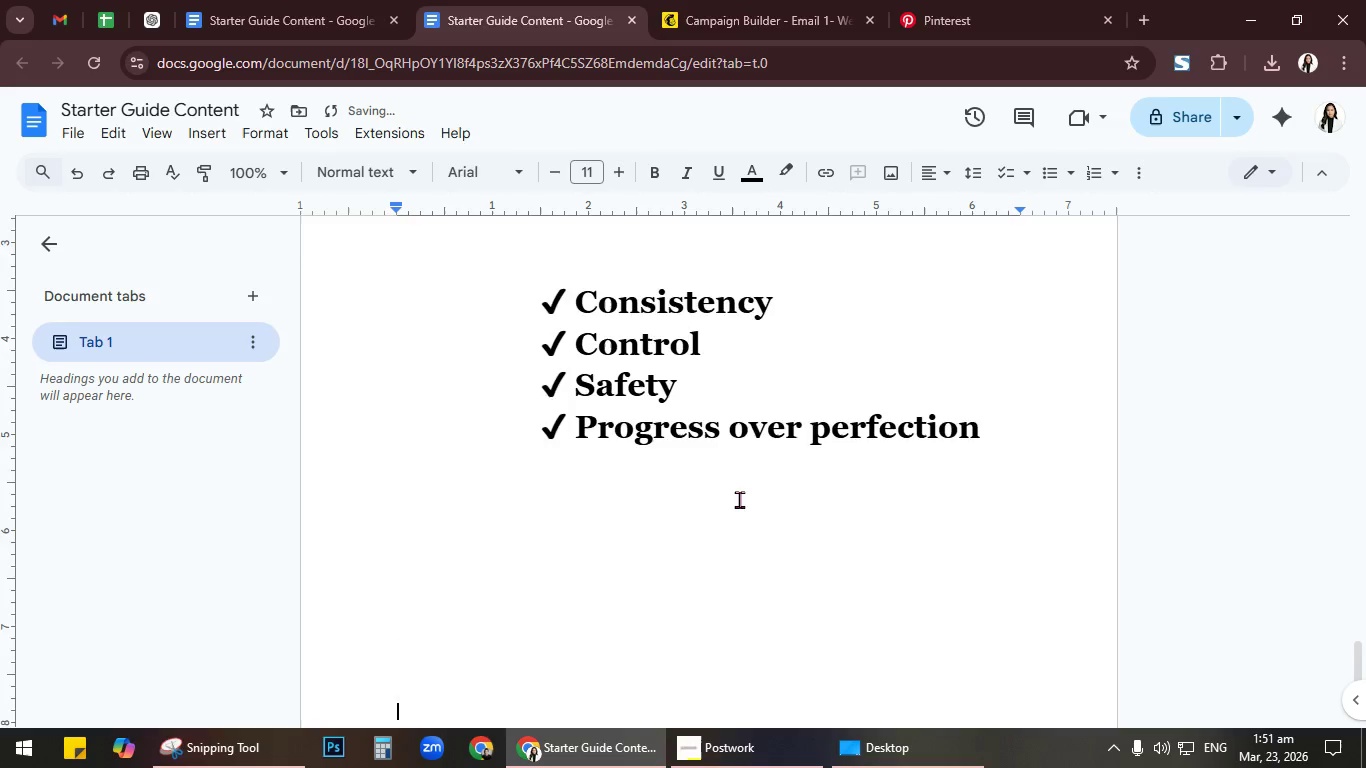 
key(Enter)
 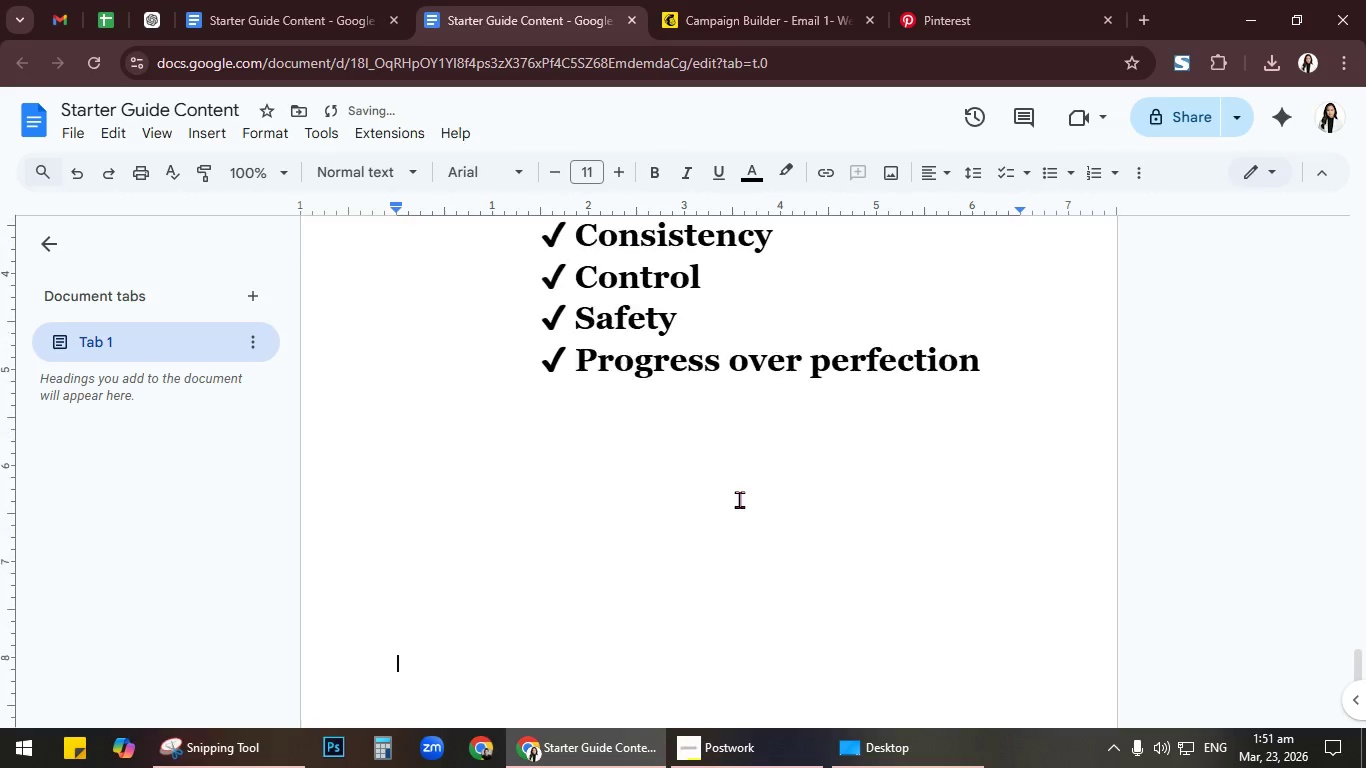 
key(Enter)
 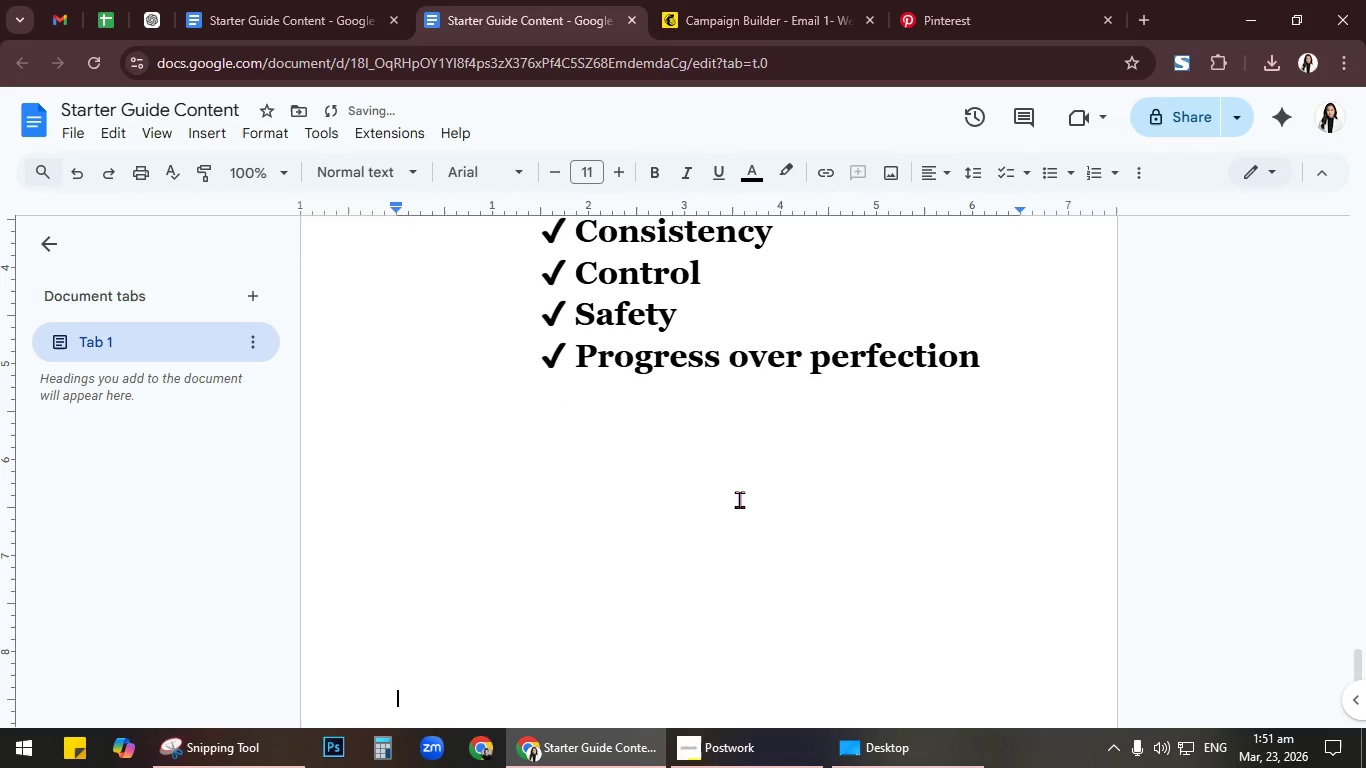 
key(Enter)
 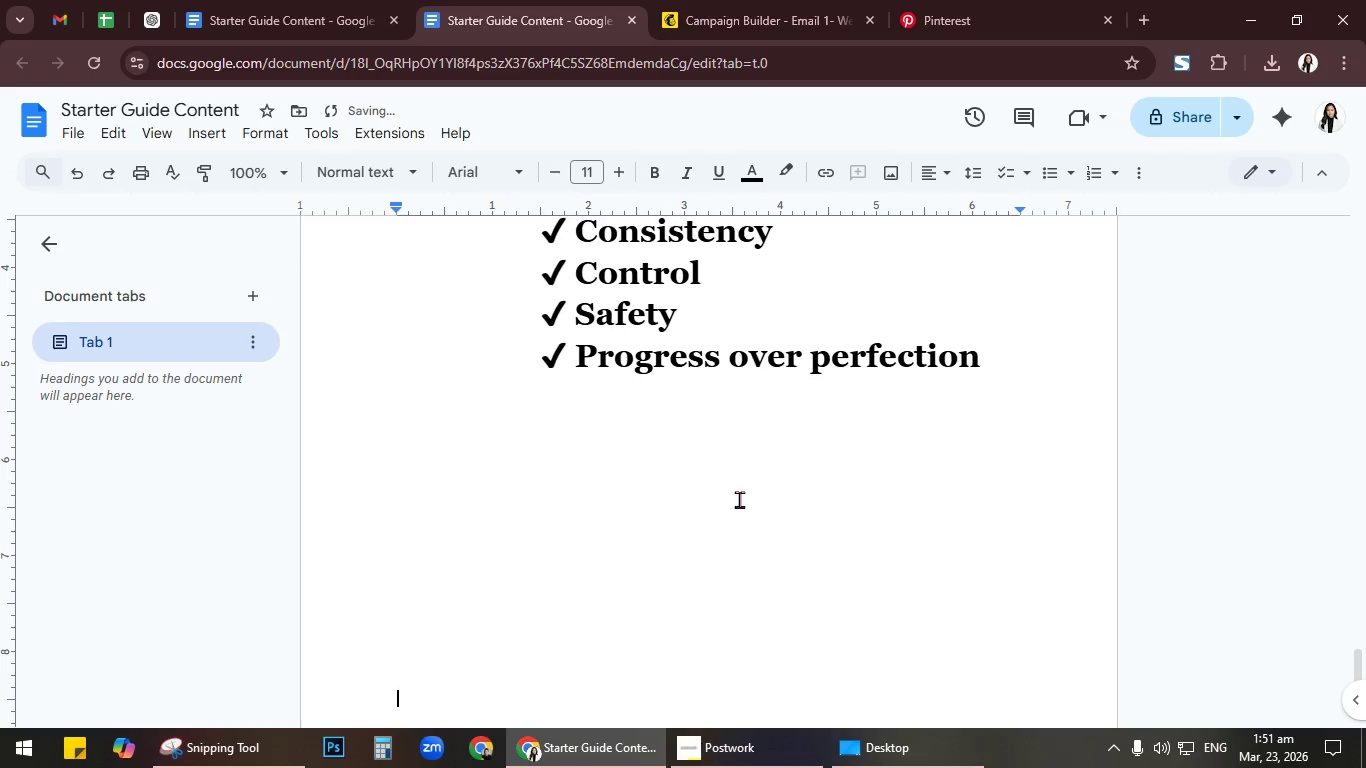 
key(Enter)
 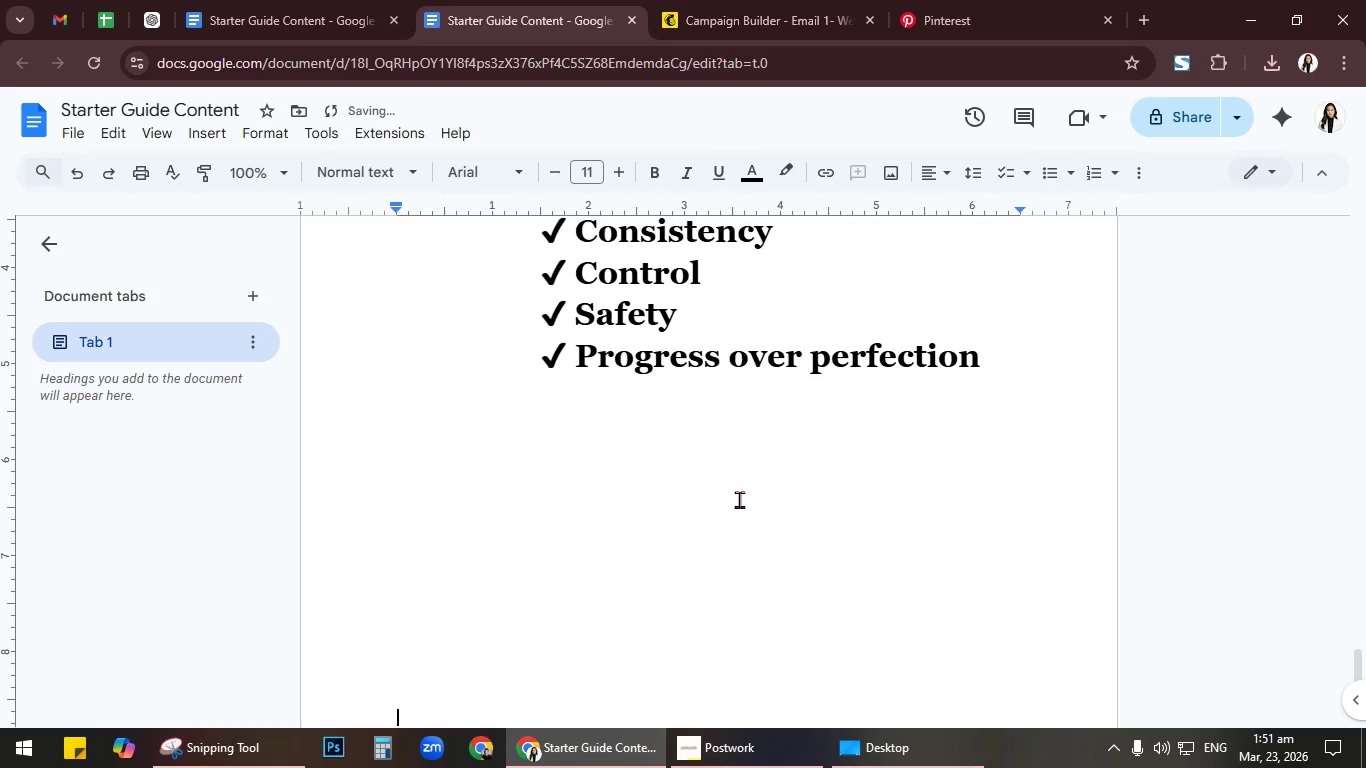 
key(Enter)
 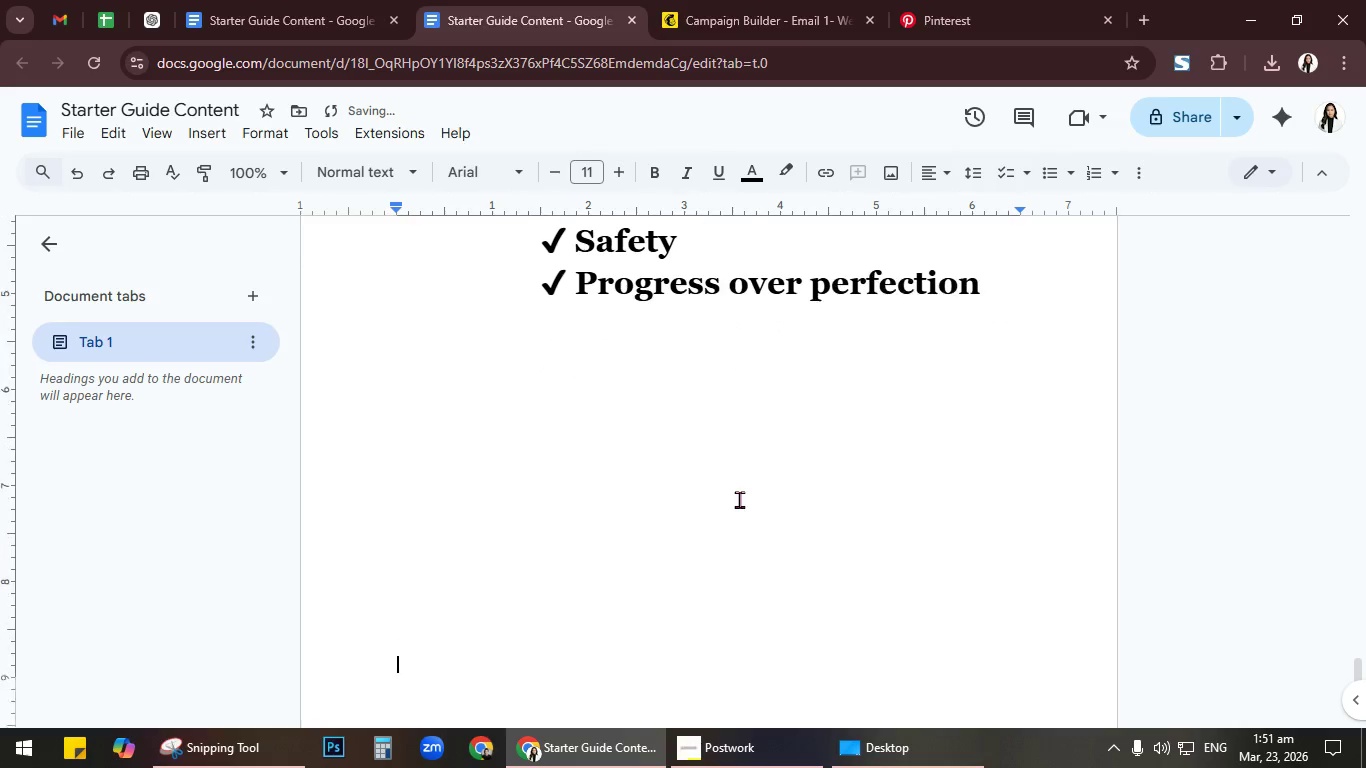 
key(Enter)
 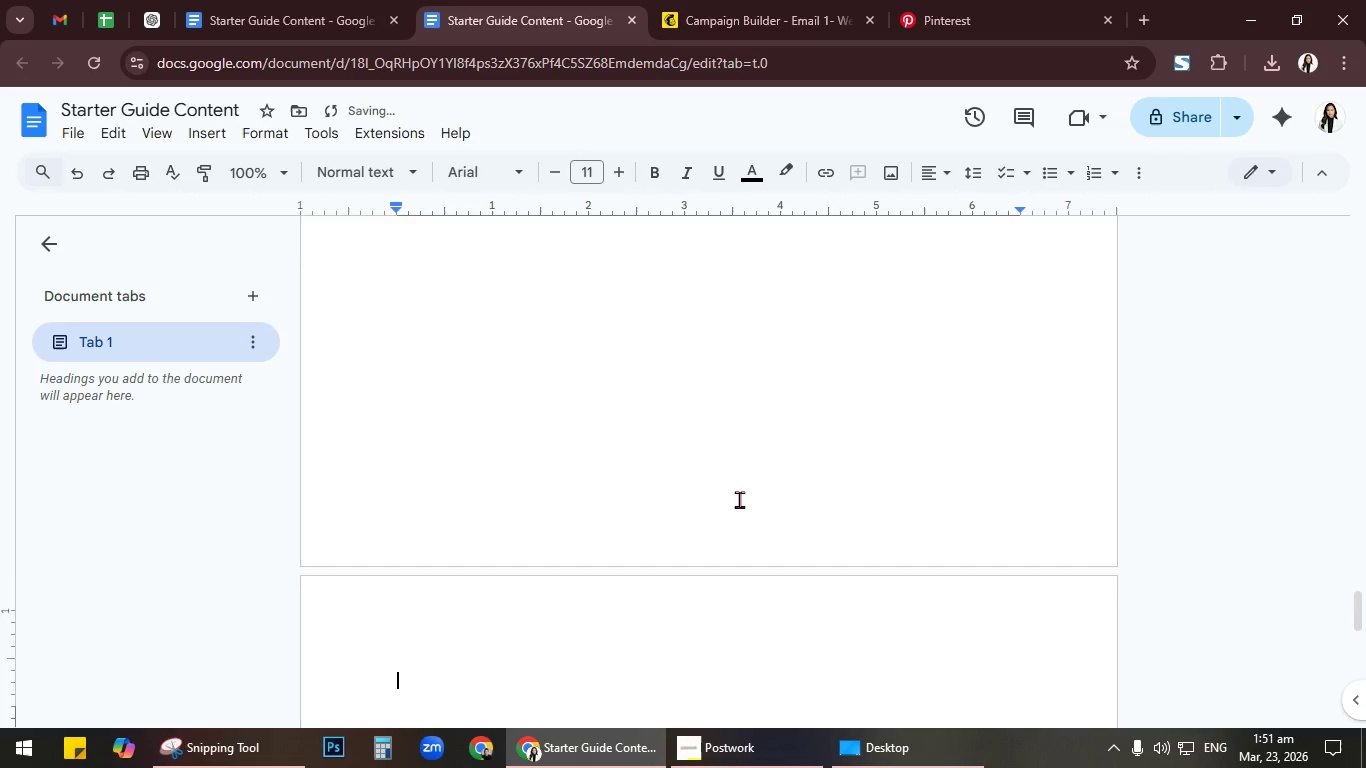 
key(Enter)
 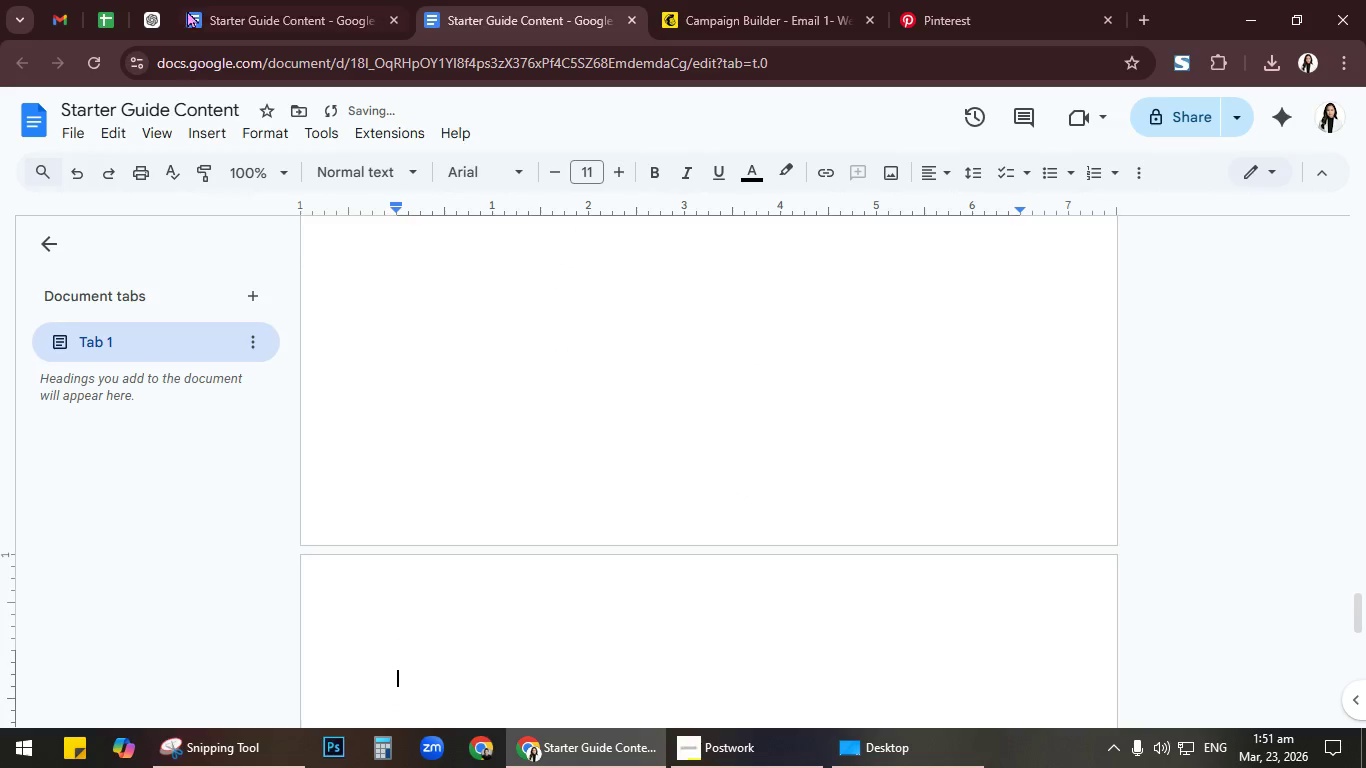 
left_click([240, 0])
 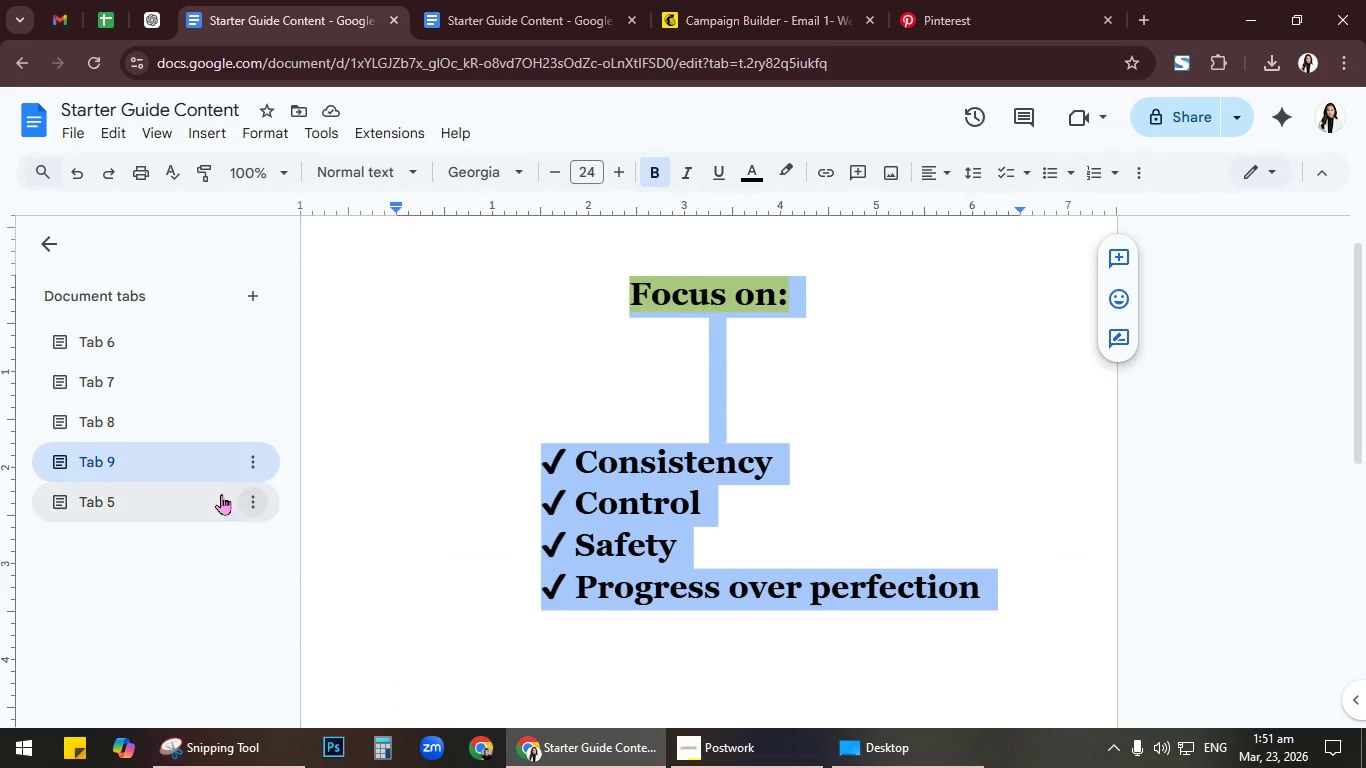 
left_click([174, 502])
 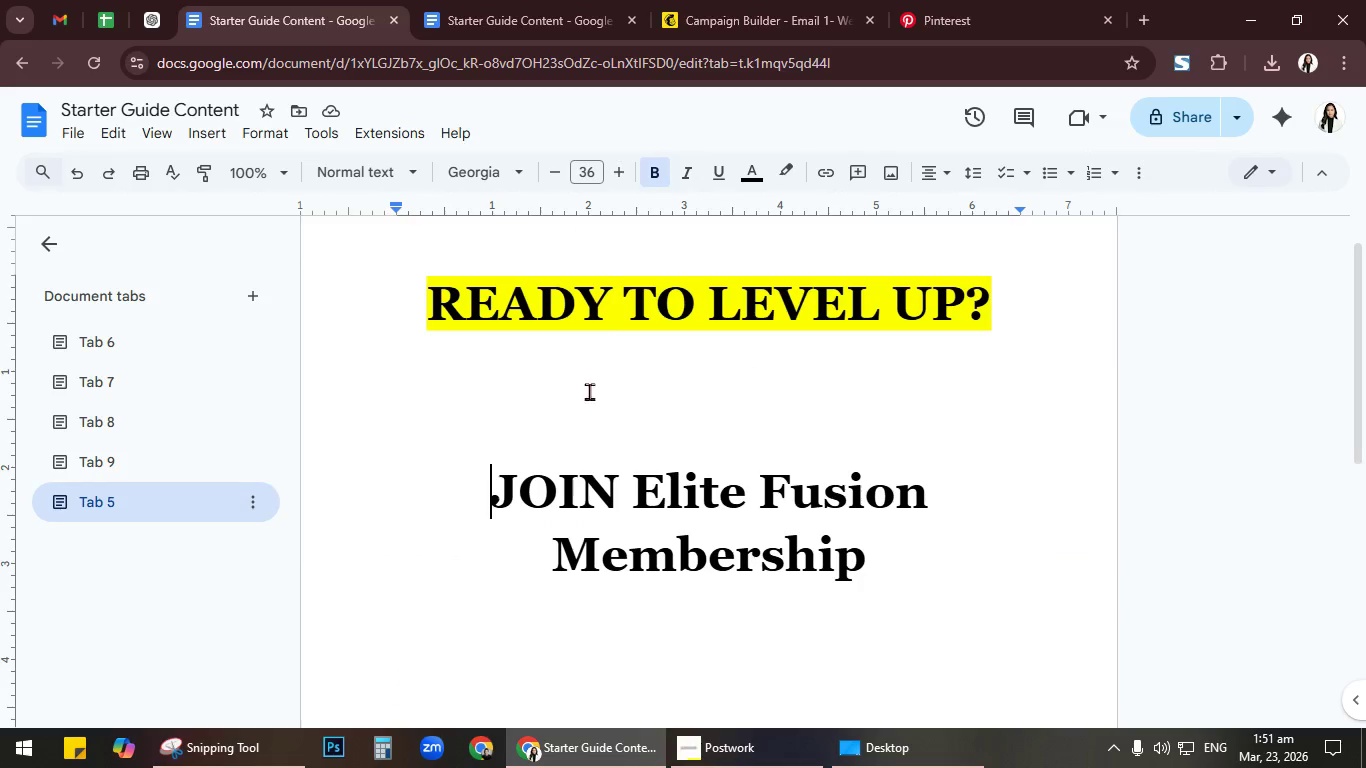 
left_click([611, 326])
 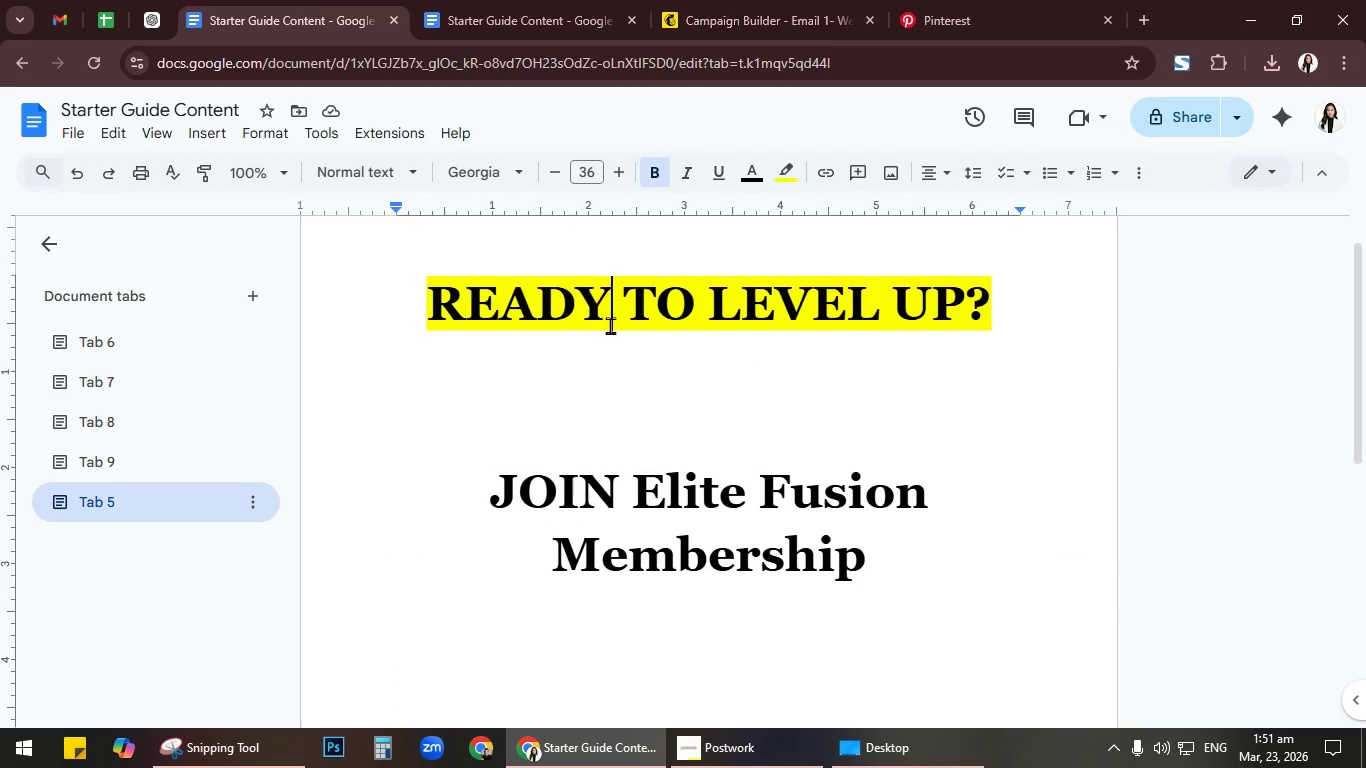 
key(Control+A)
 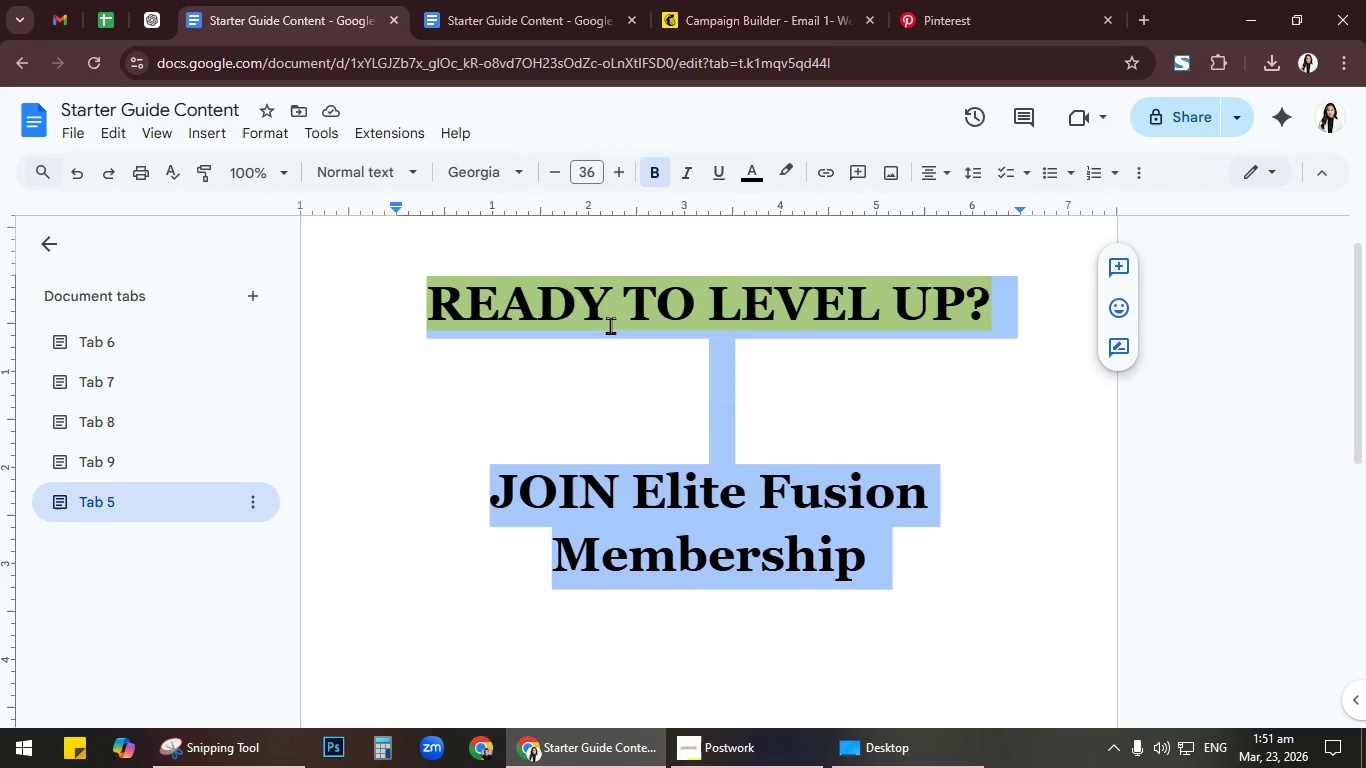 
key(Control+C)
 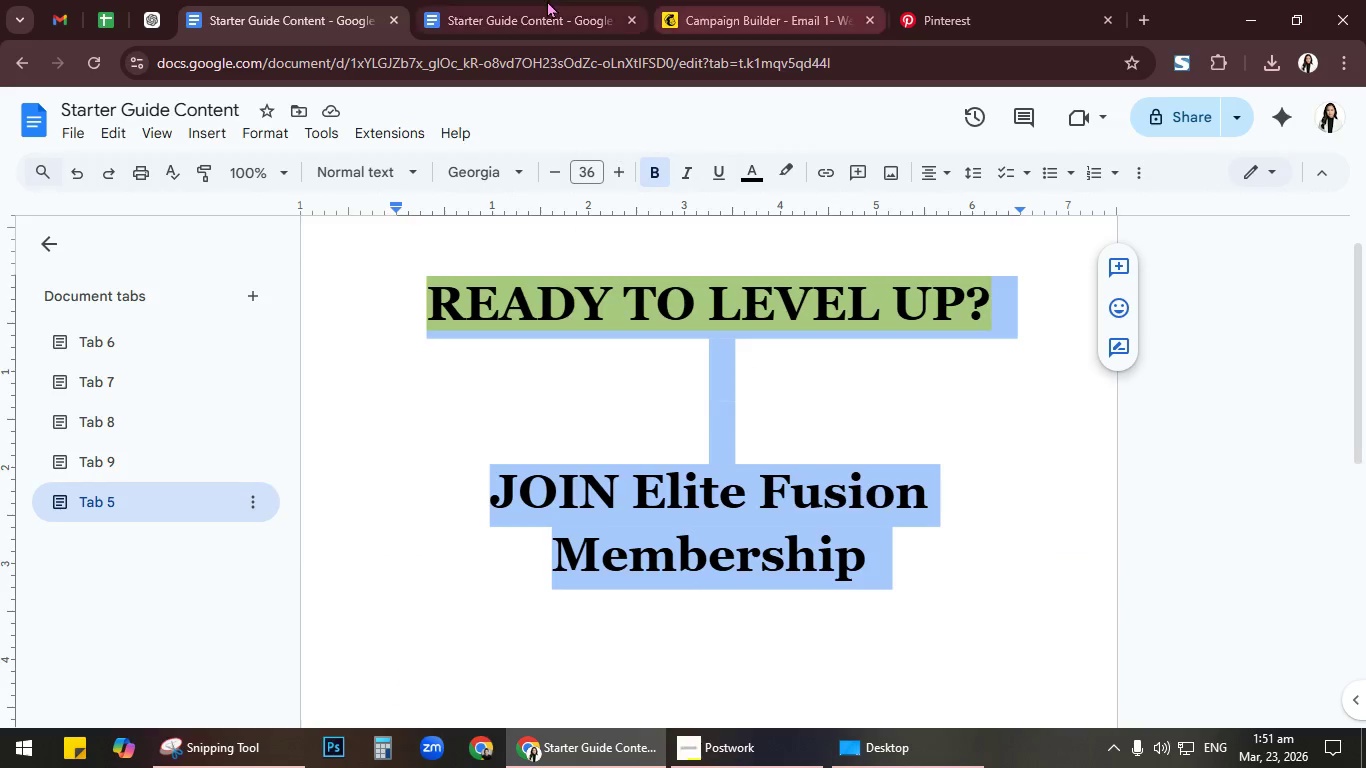 
left_click([547, 0])
 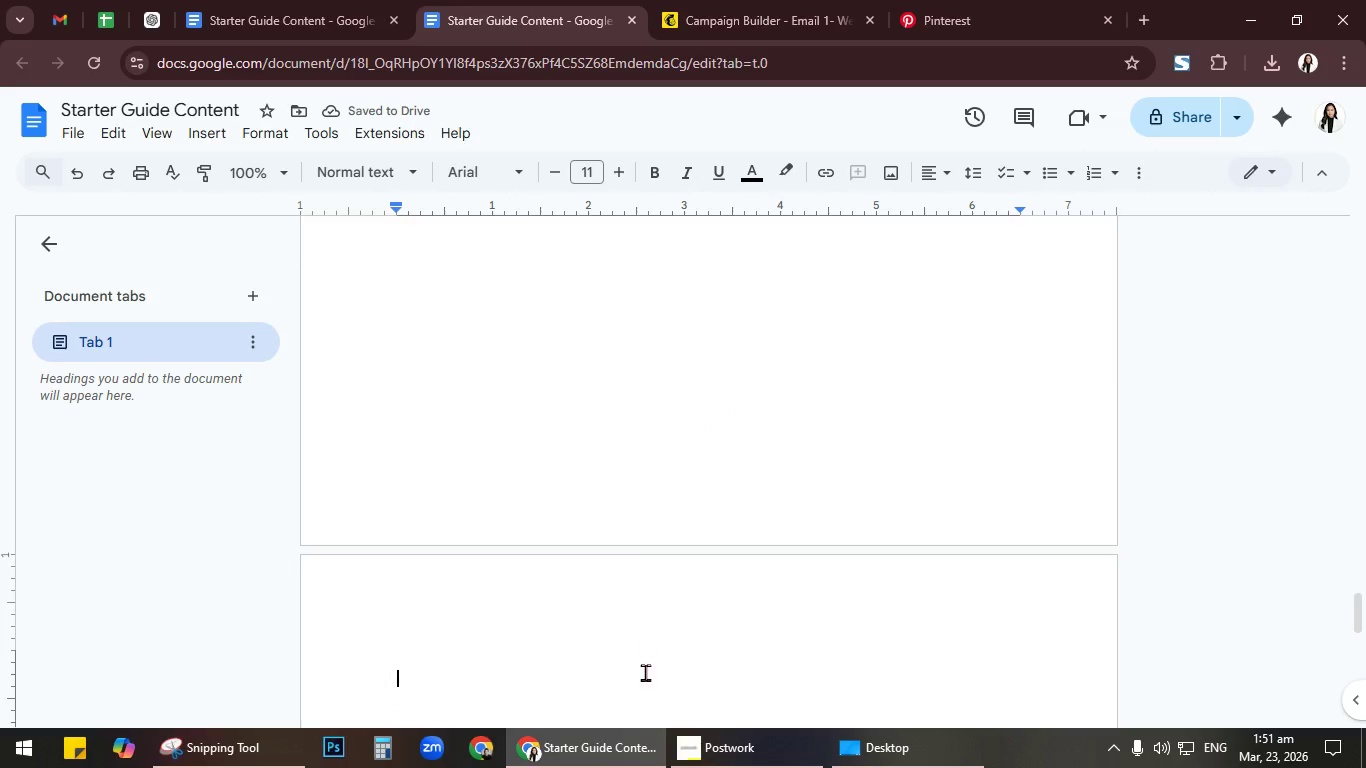 
key(Control+V)
 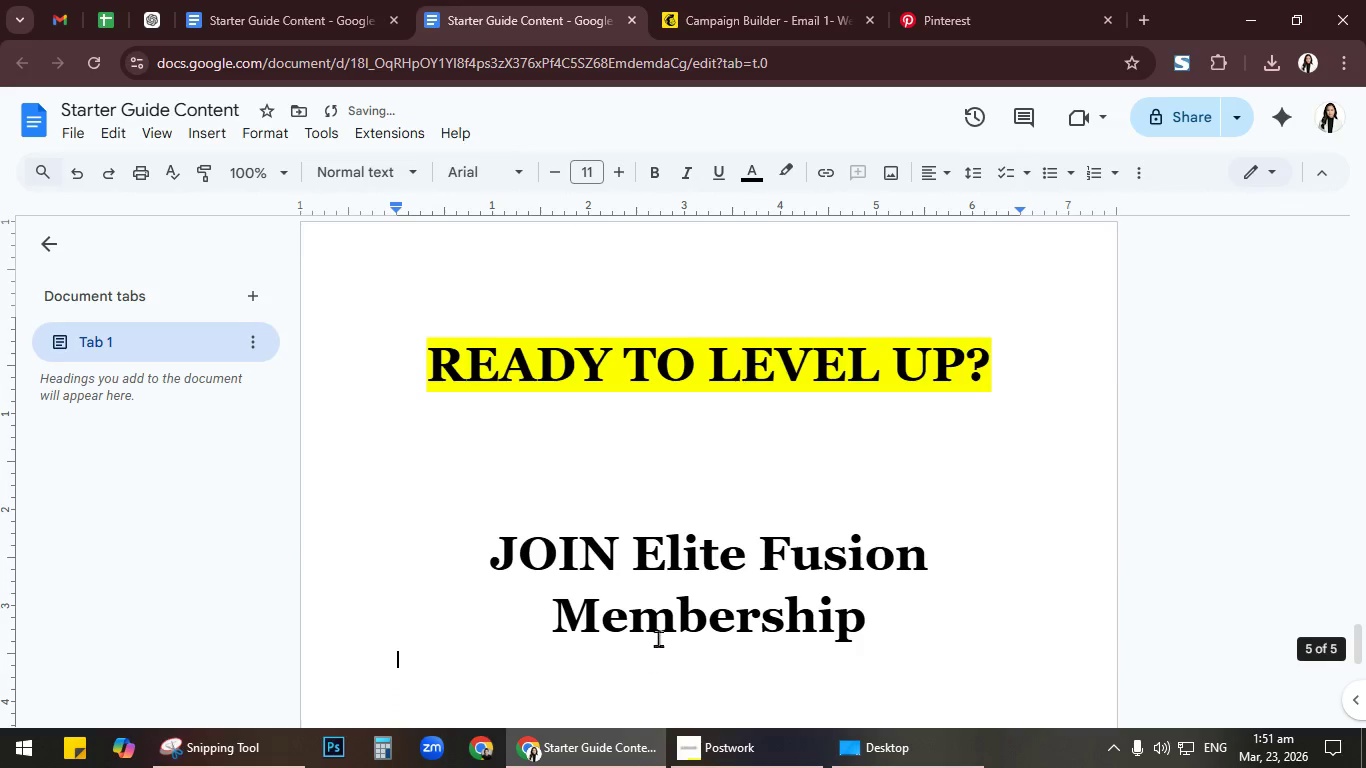 
scroll: coordinate [658, 637], scroll_direction: up, amount: 2.0
 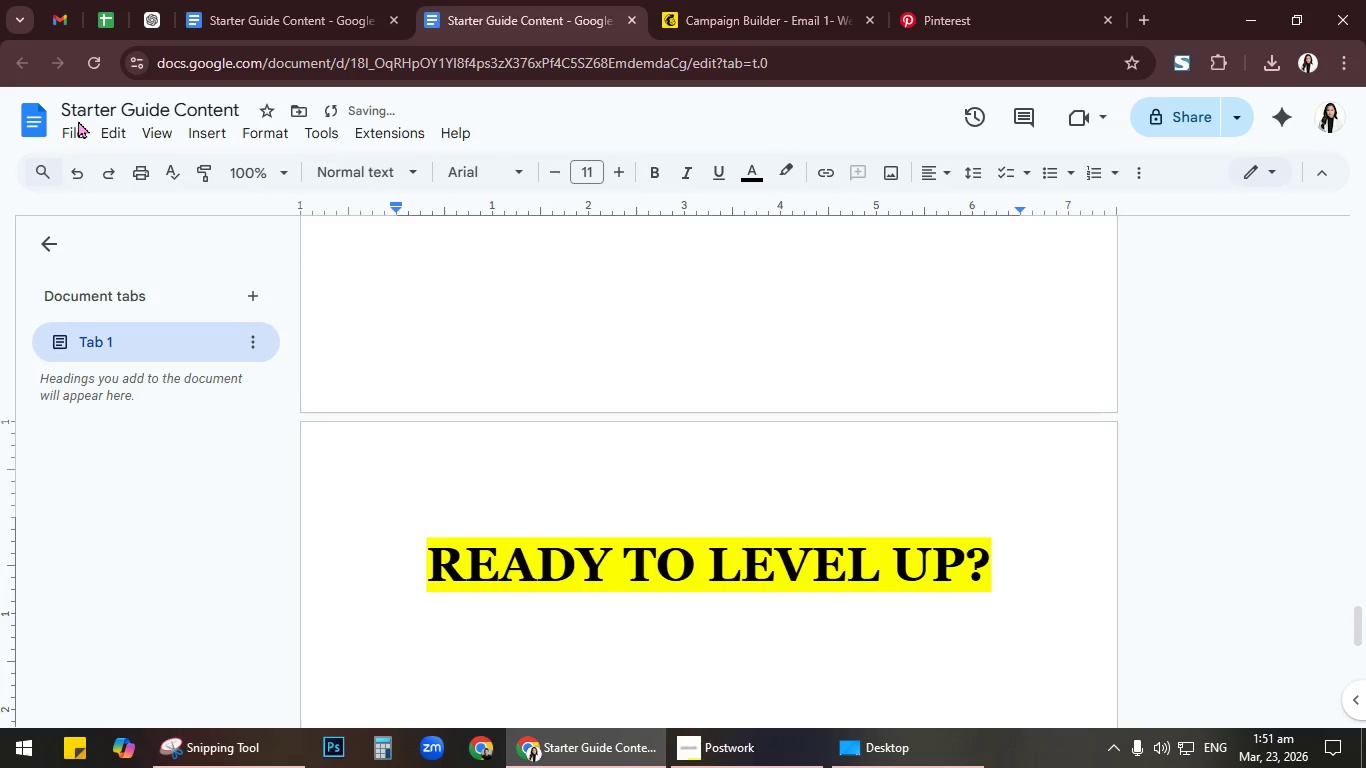 
left_click([78, 134])
 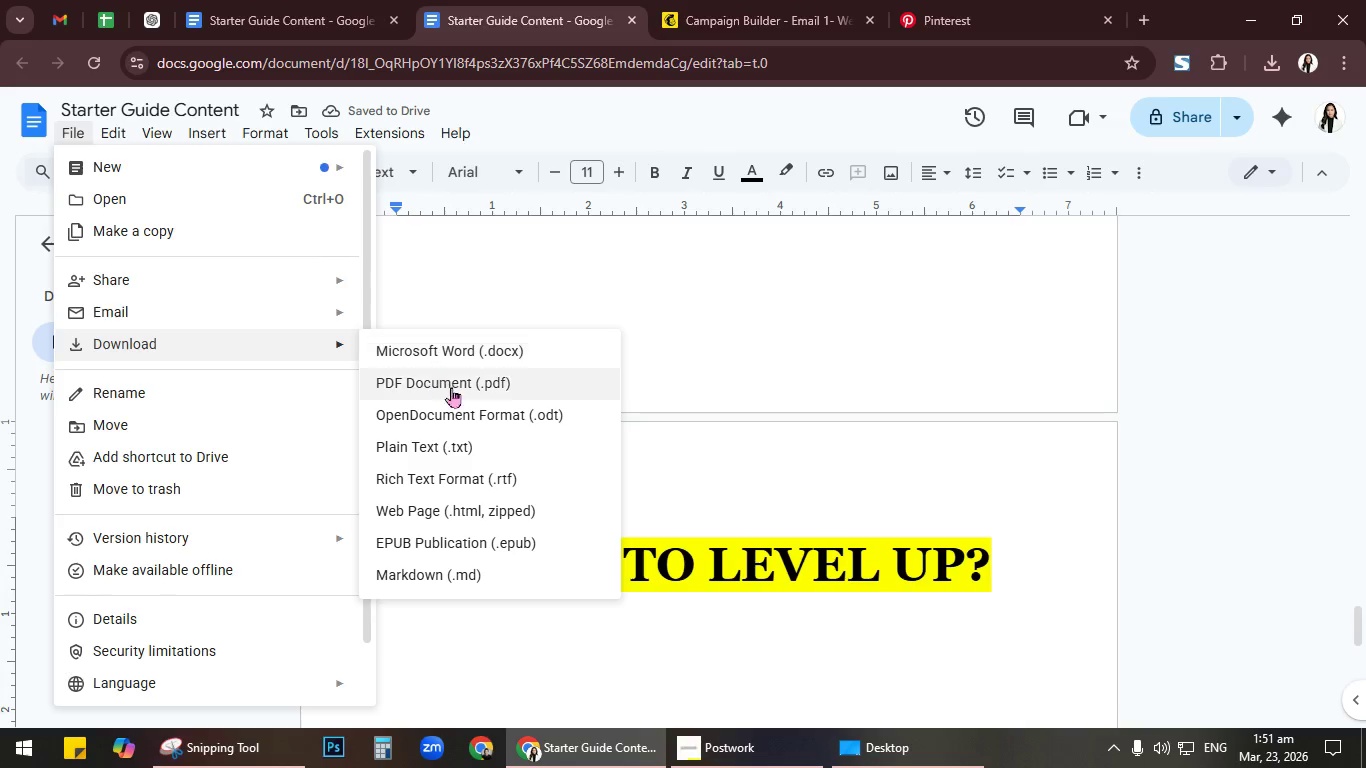 
left_click([454, 391])
 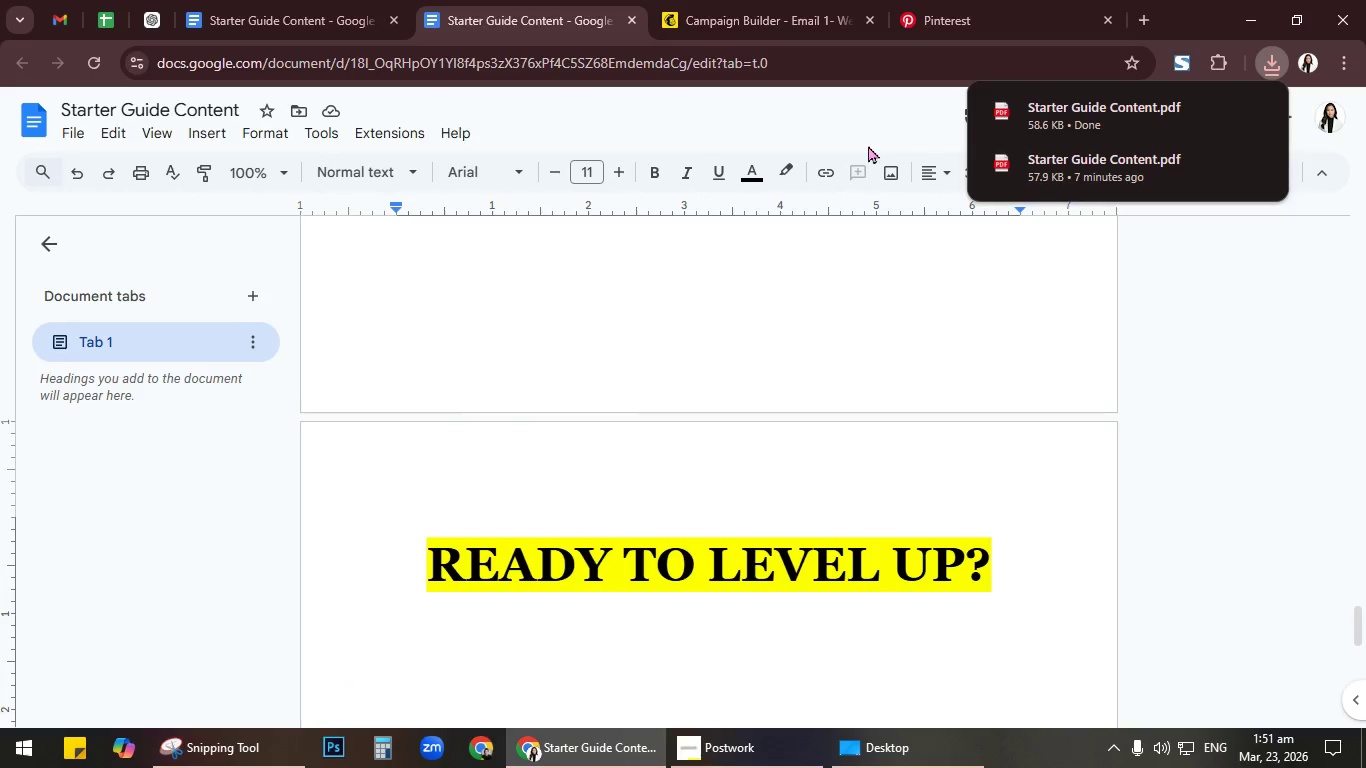 
left_click([1269, 62])
 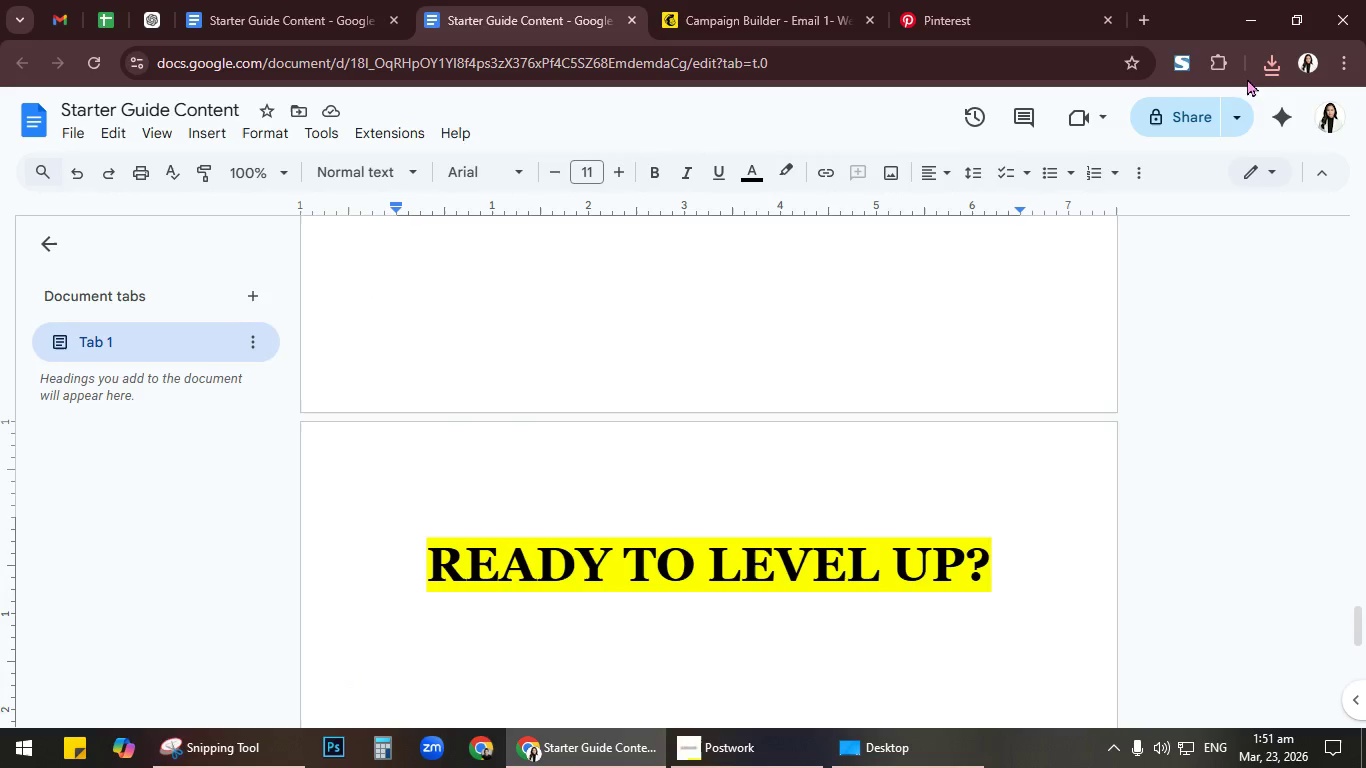 
left_click([1270, 60])
 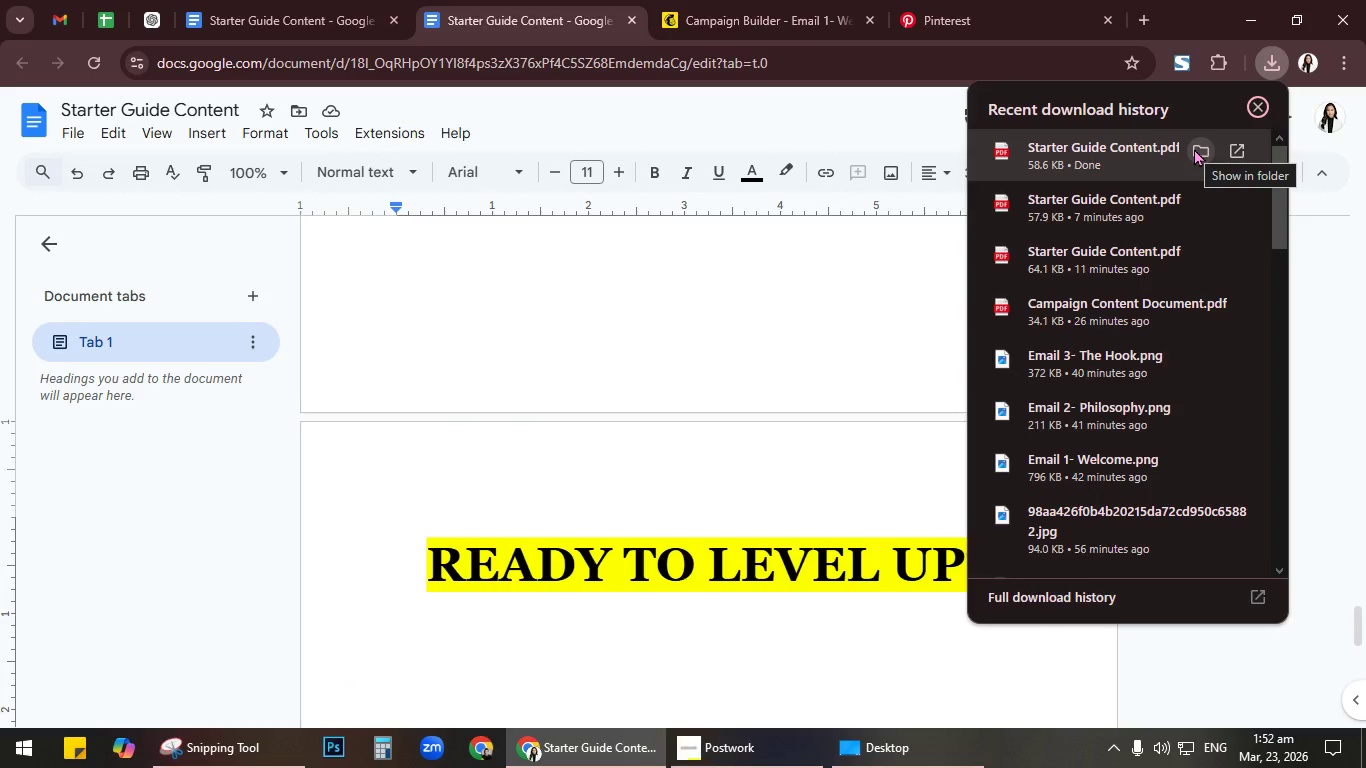 
left_click([1194, 148])
 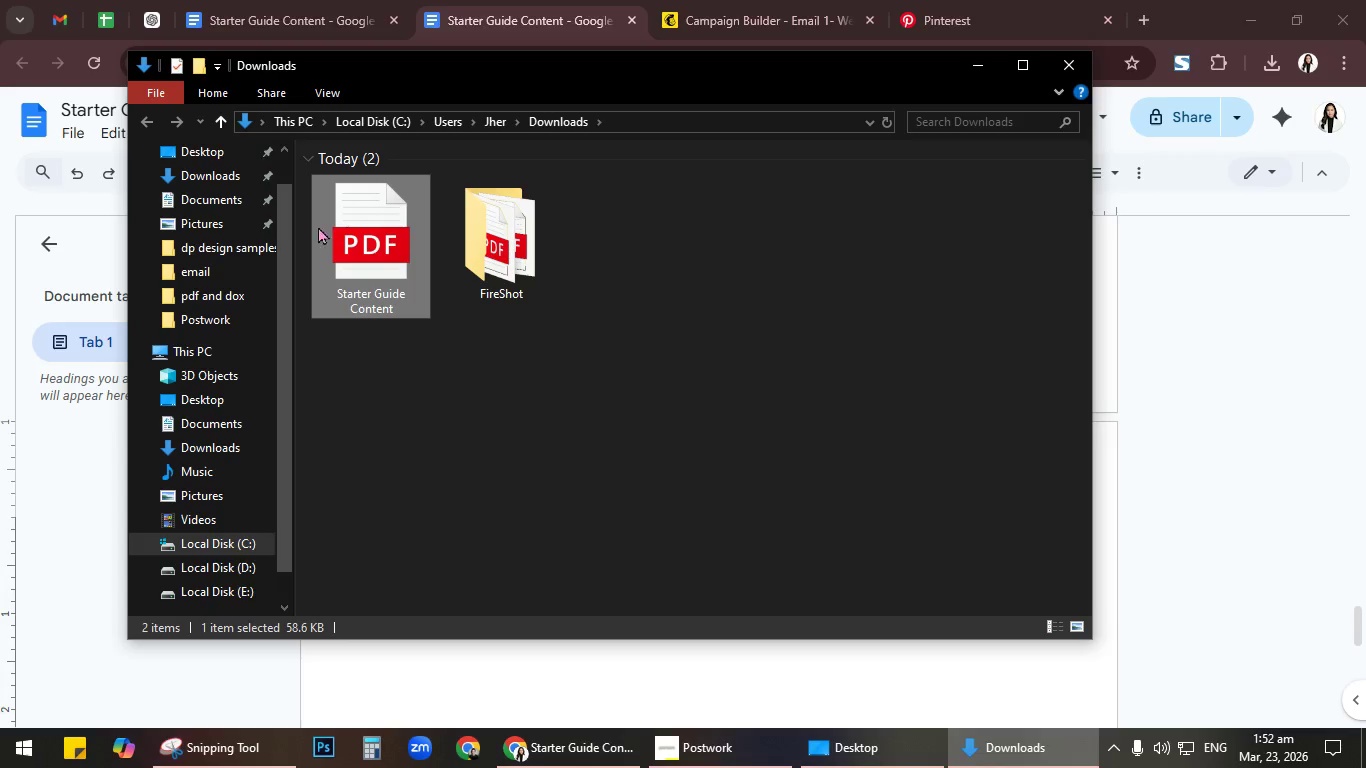 
key(Control+X)
 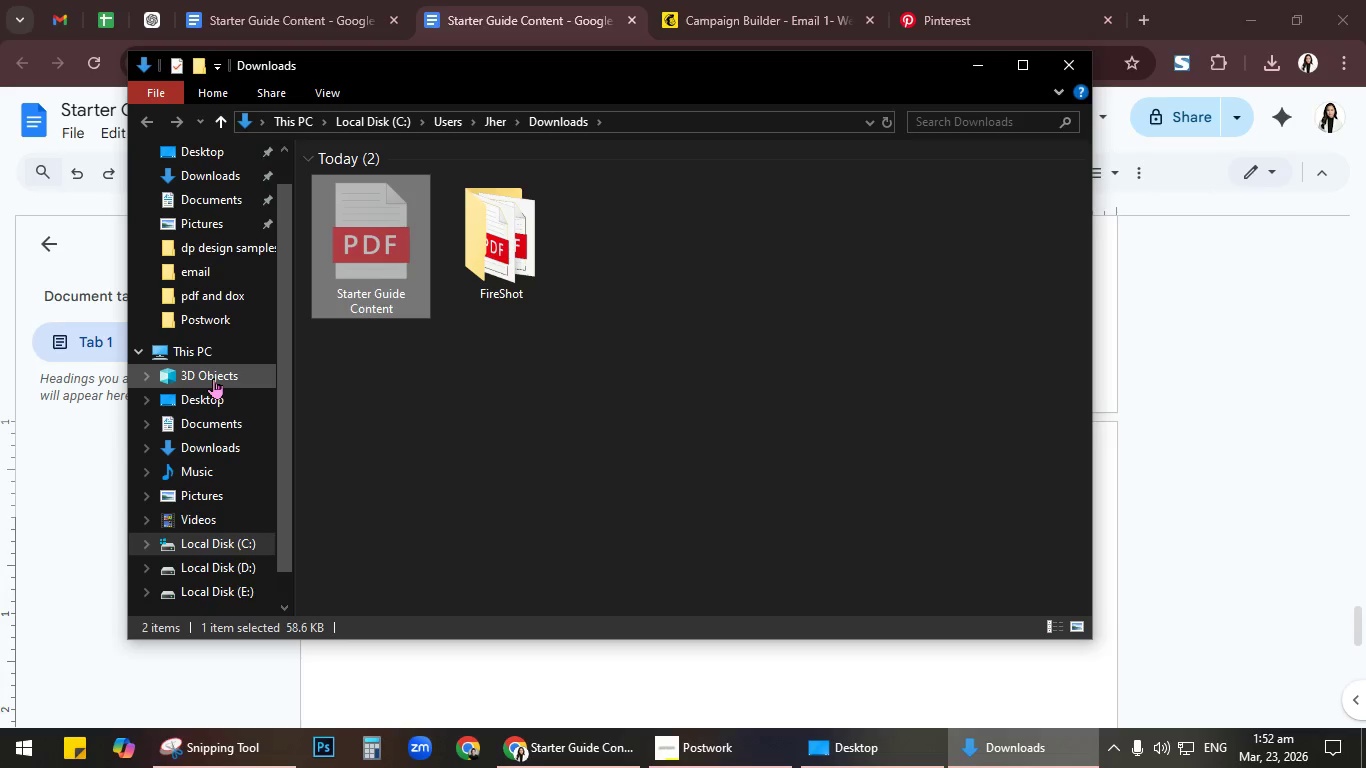 
left_click([216, 391])
 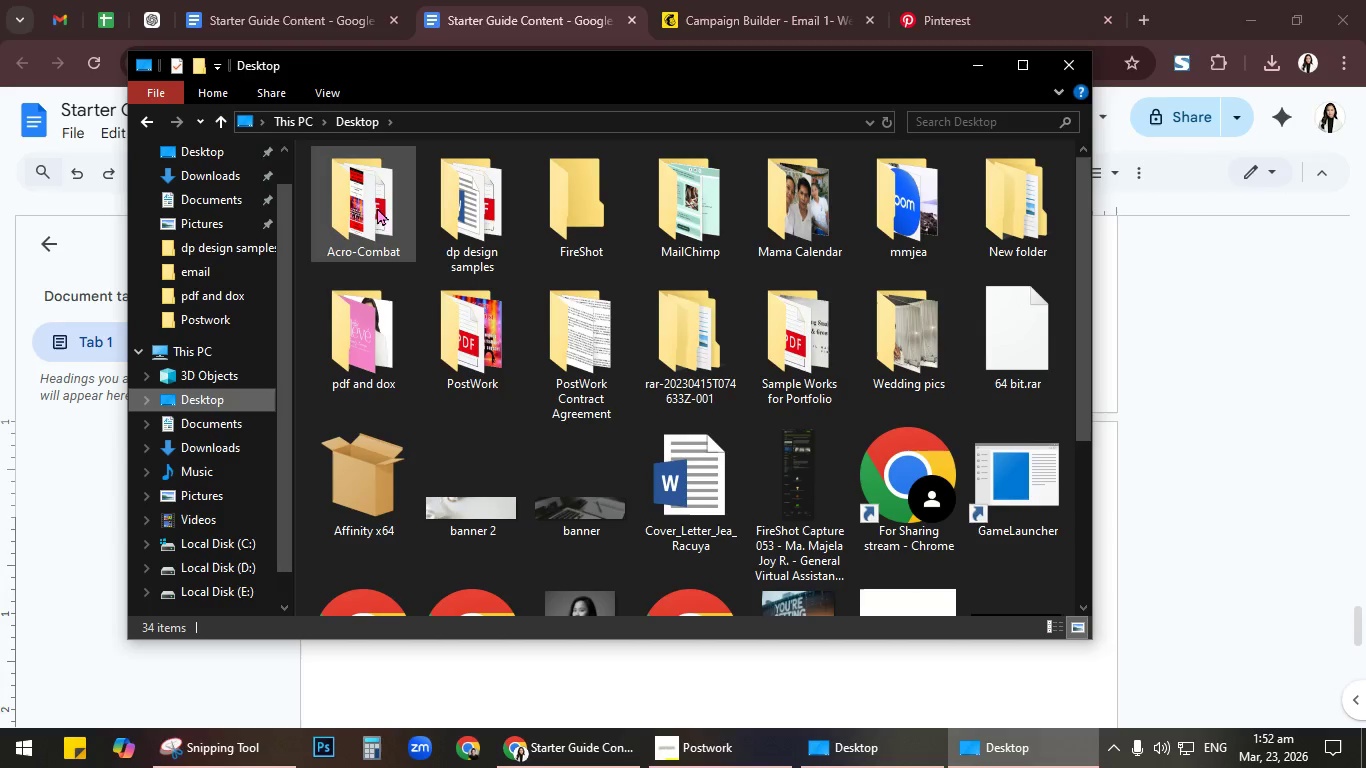 
double_click([376, 207])
 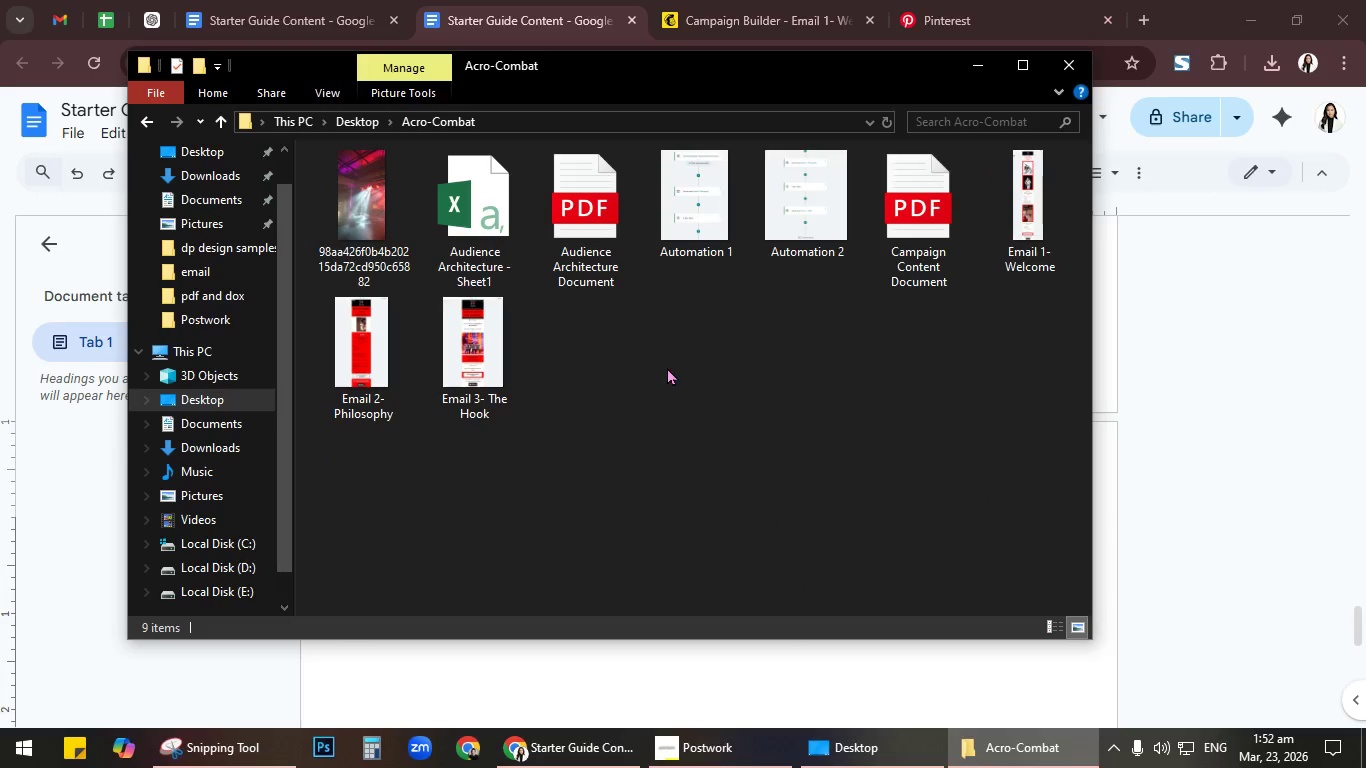 
left_click([667, 373])
 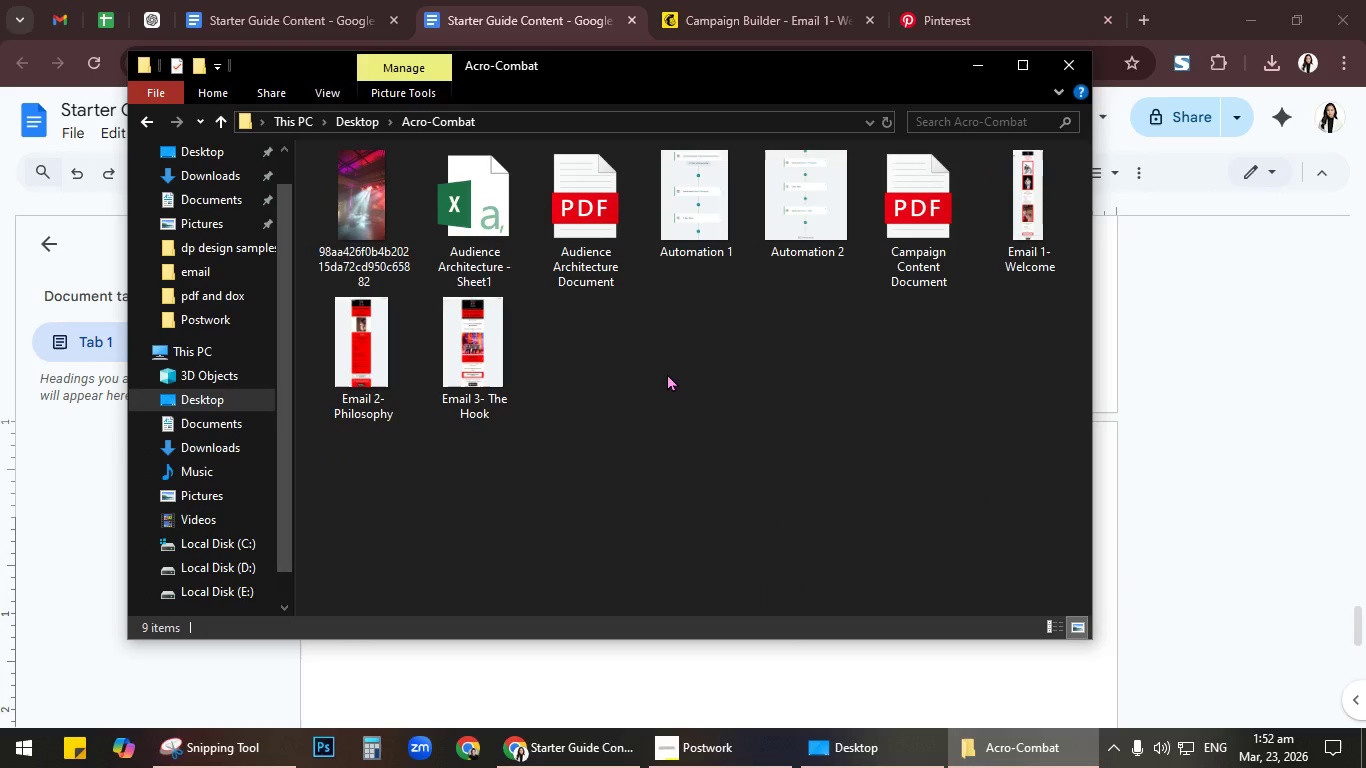 
key(Control+V)
 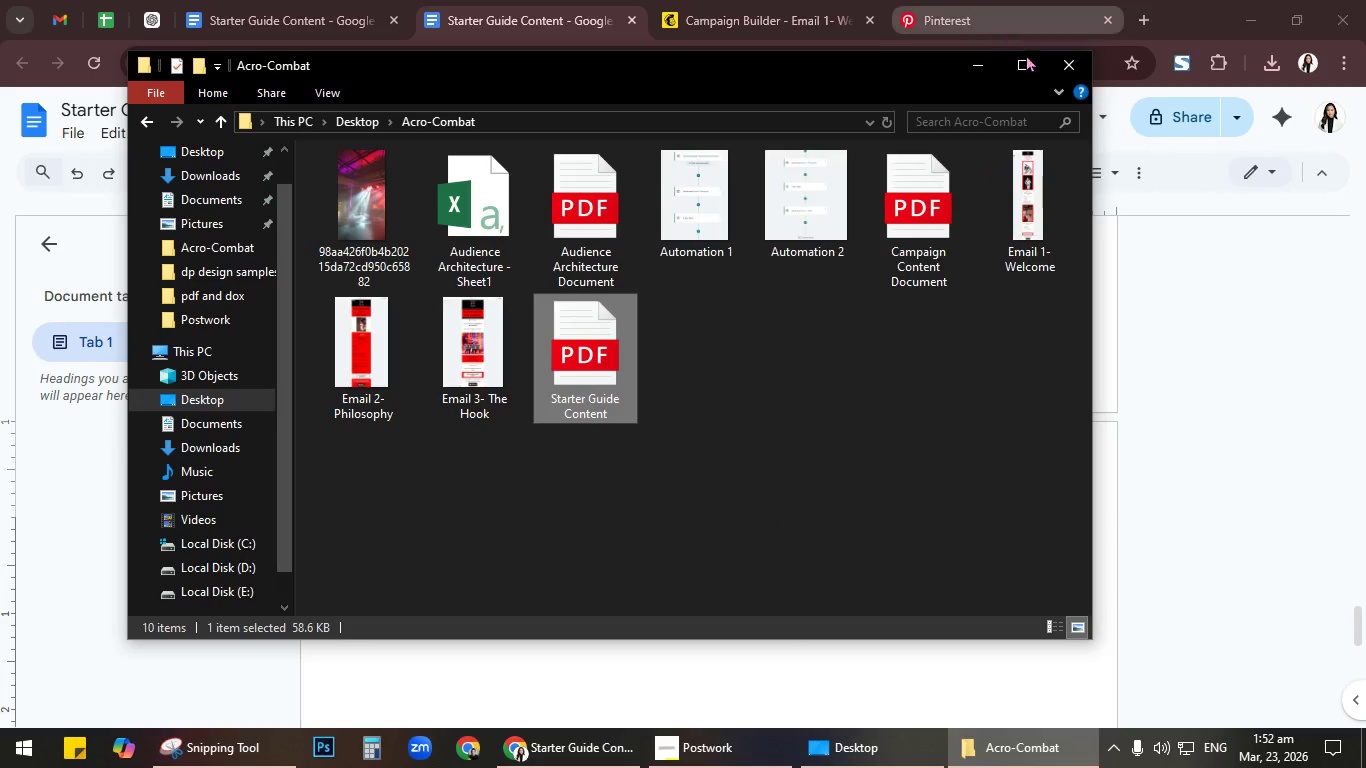 
left_click([1063, 64])
 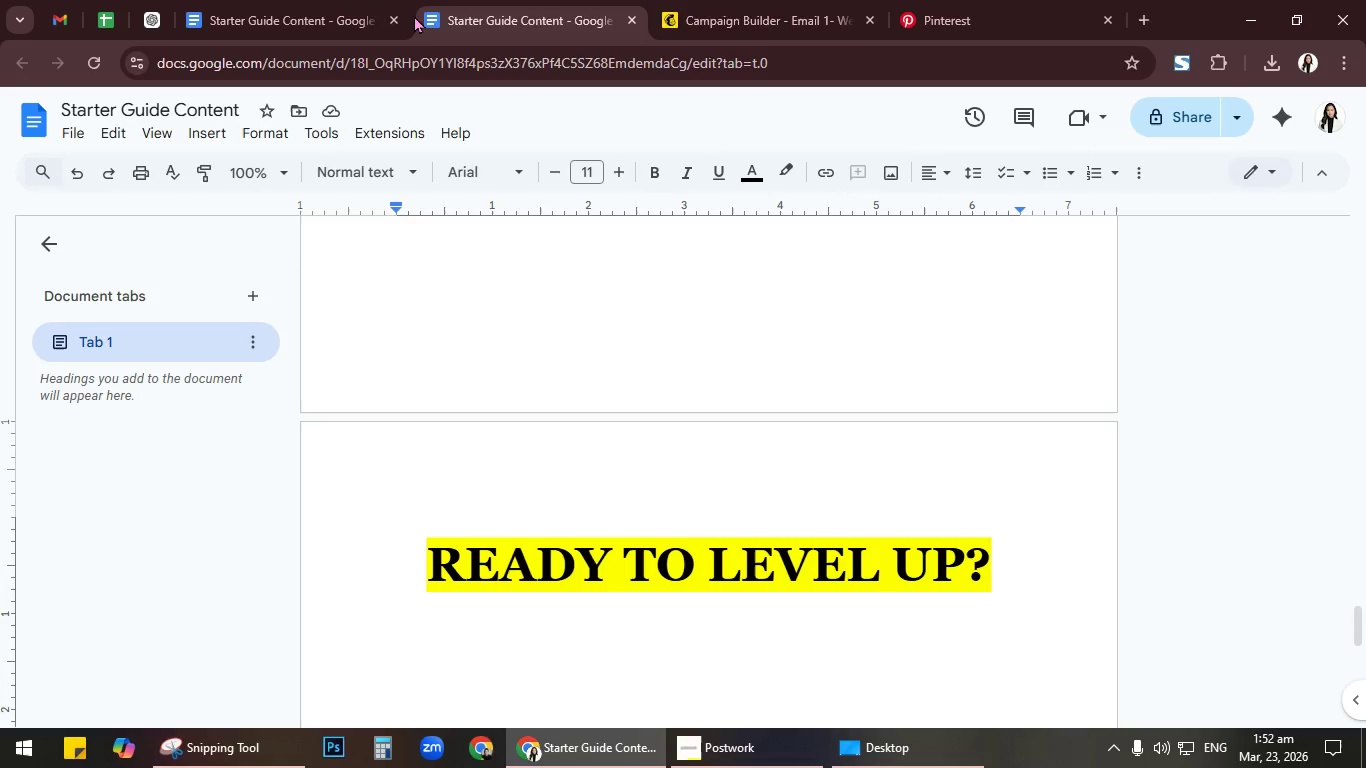 
left_click([389, 21])
 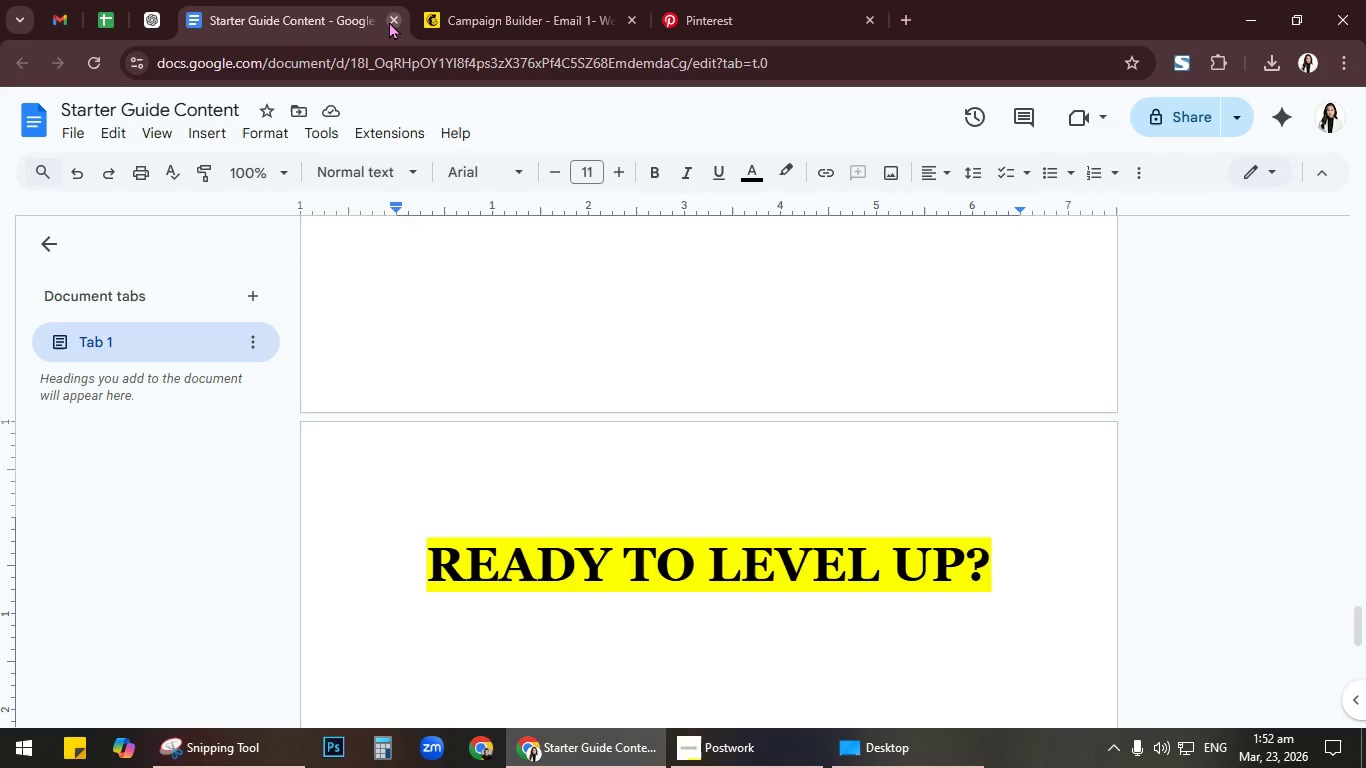 
left_click([389, 21])
 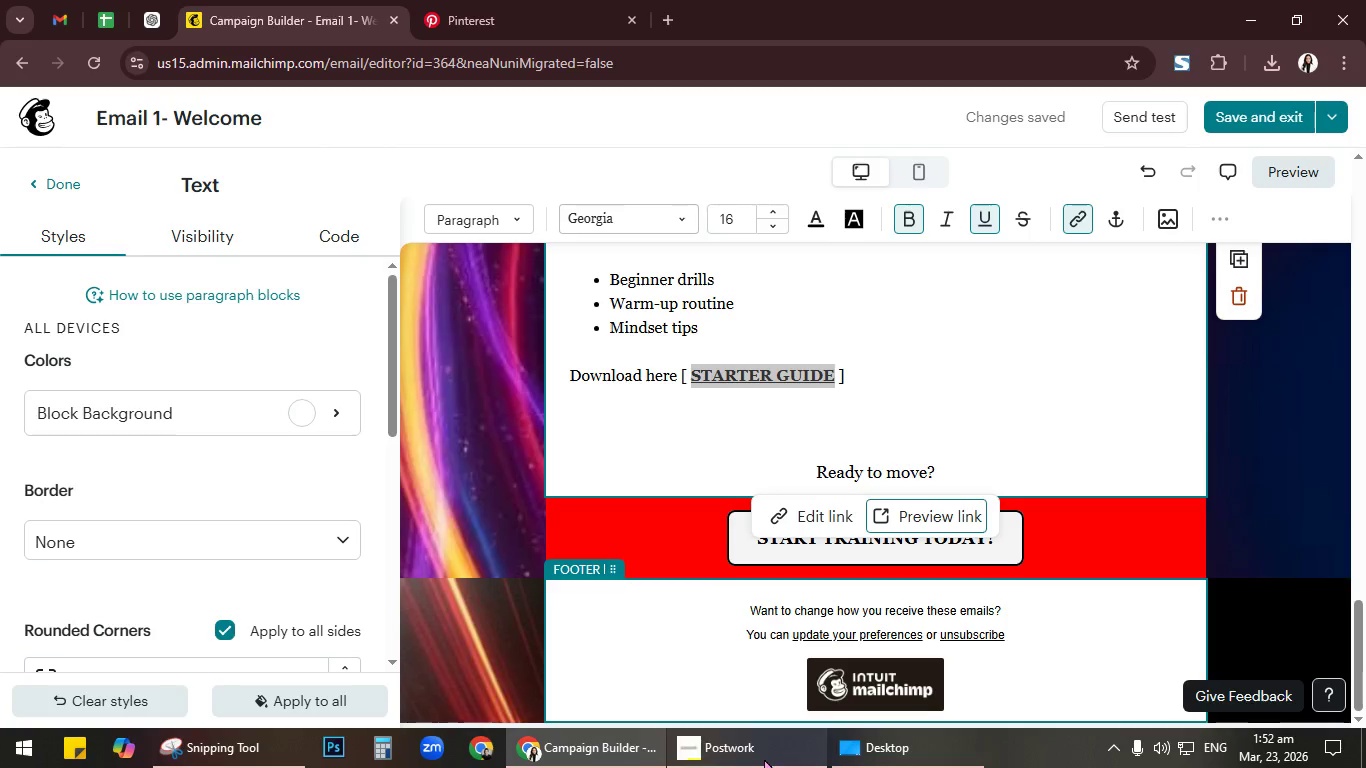 
left_click([715, 125])
 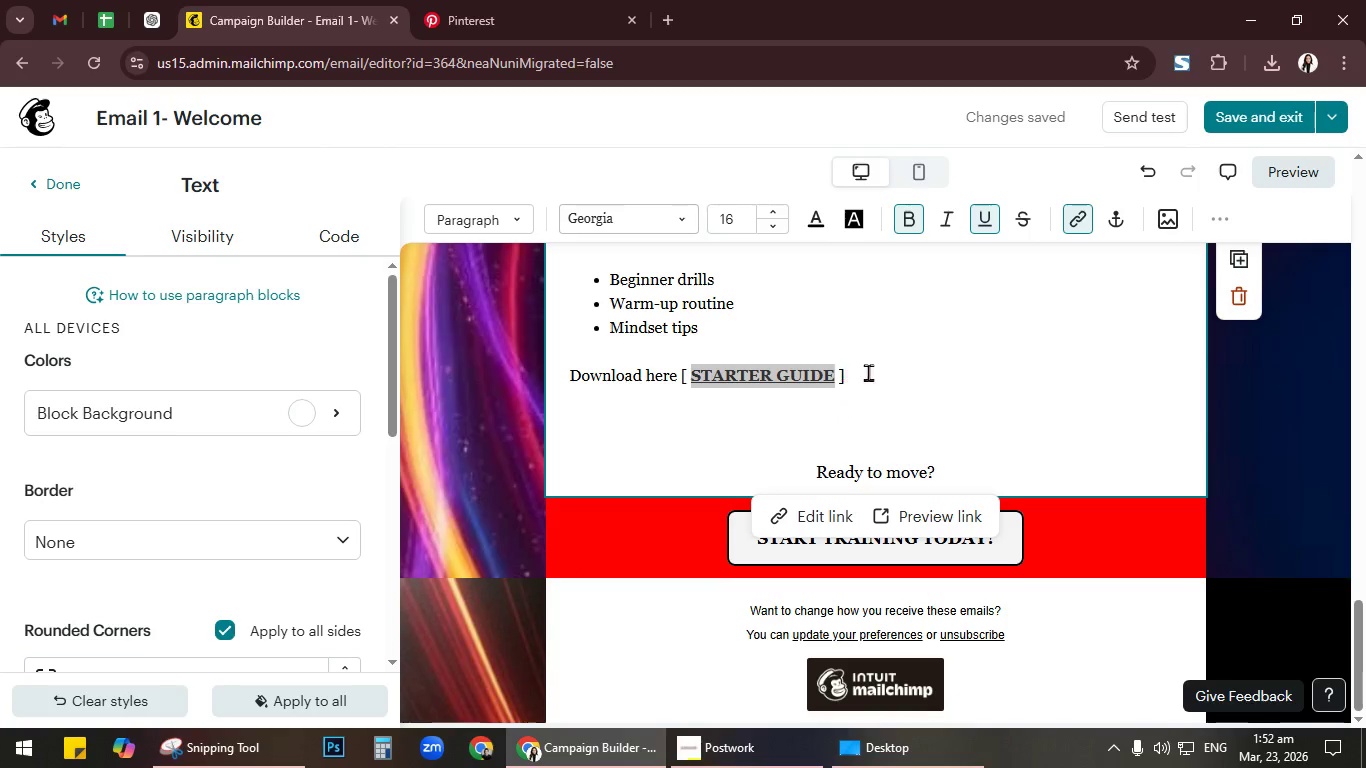 
double_click([808, 380])
 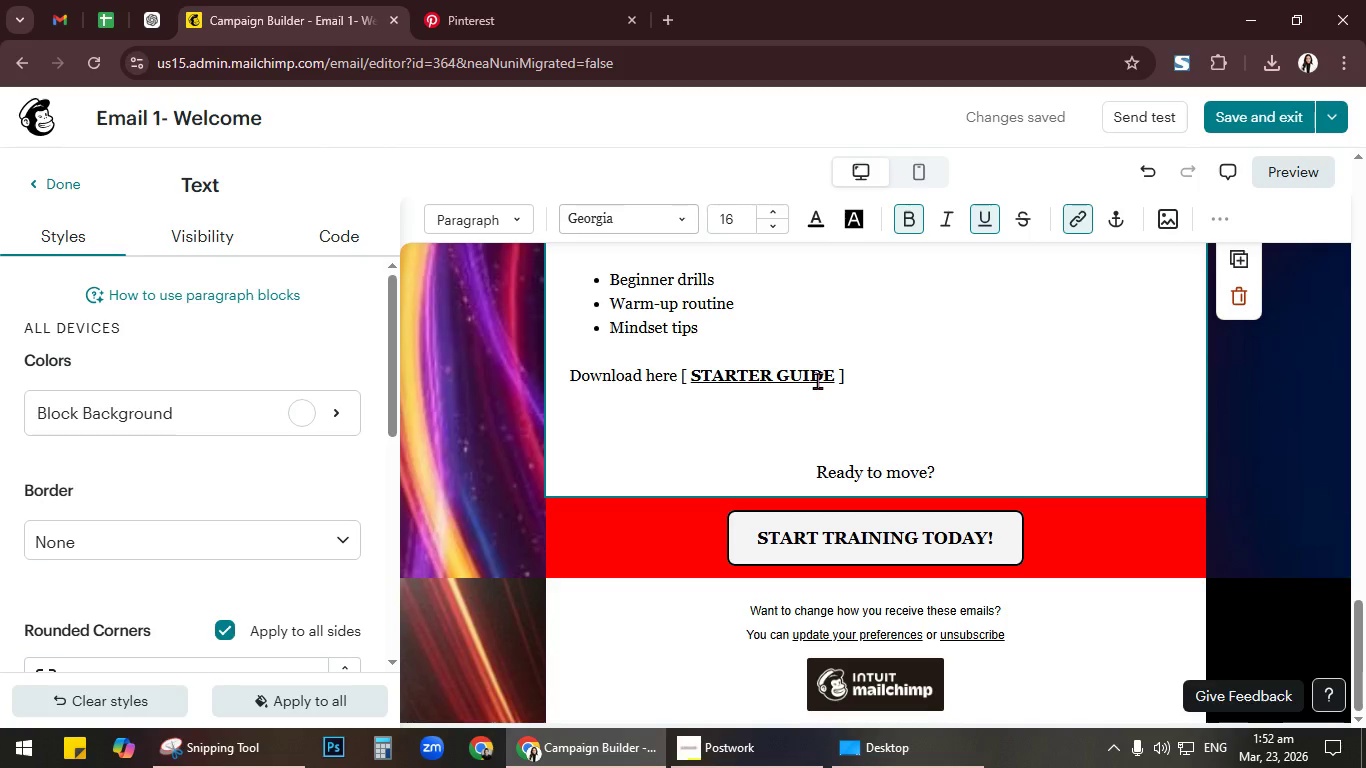 
wait(31.47)
 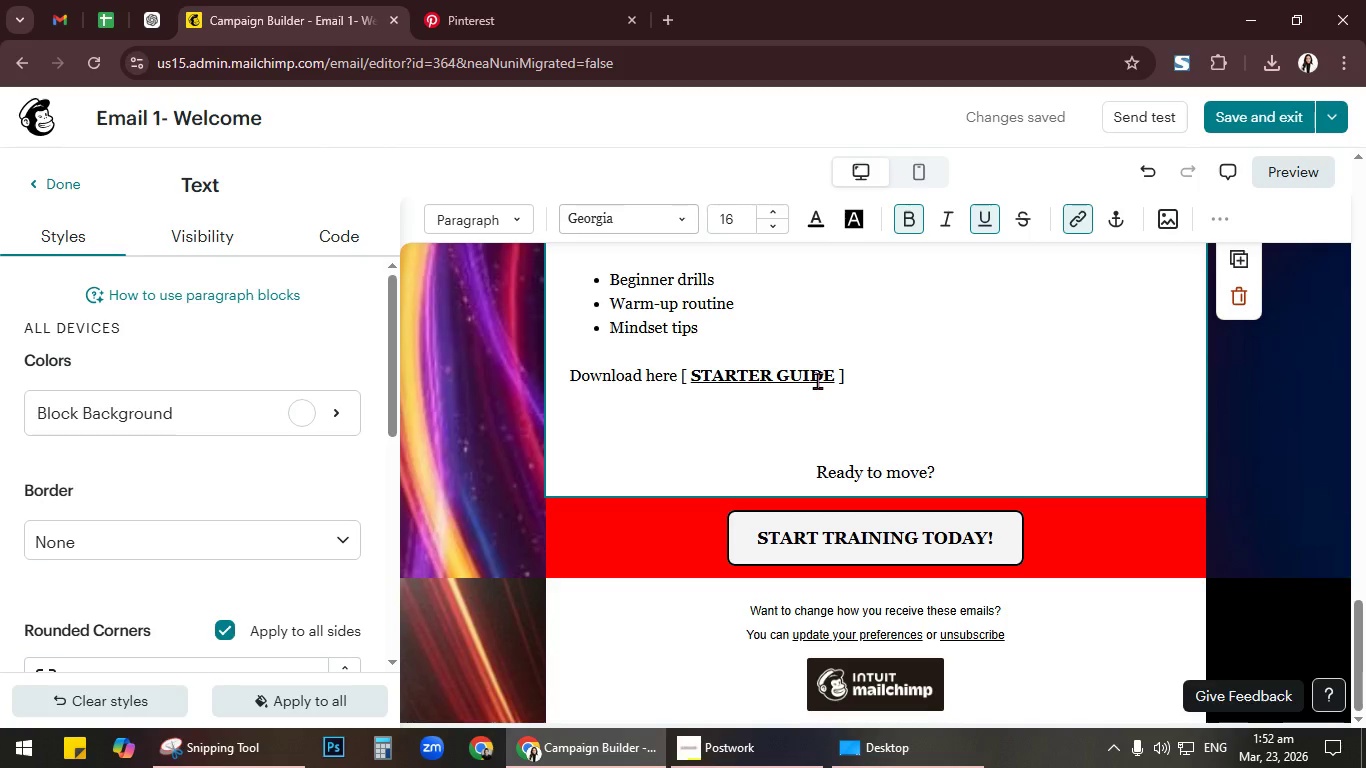 
left_click([707, 374])
 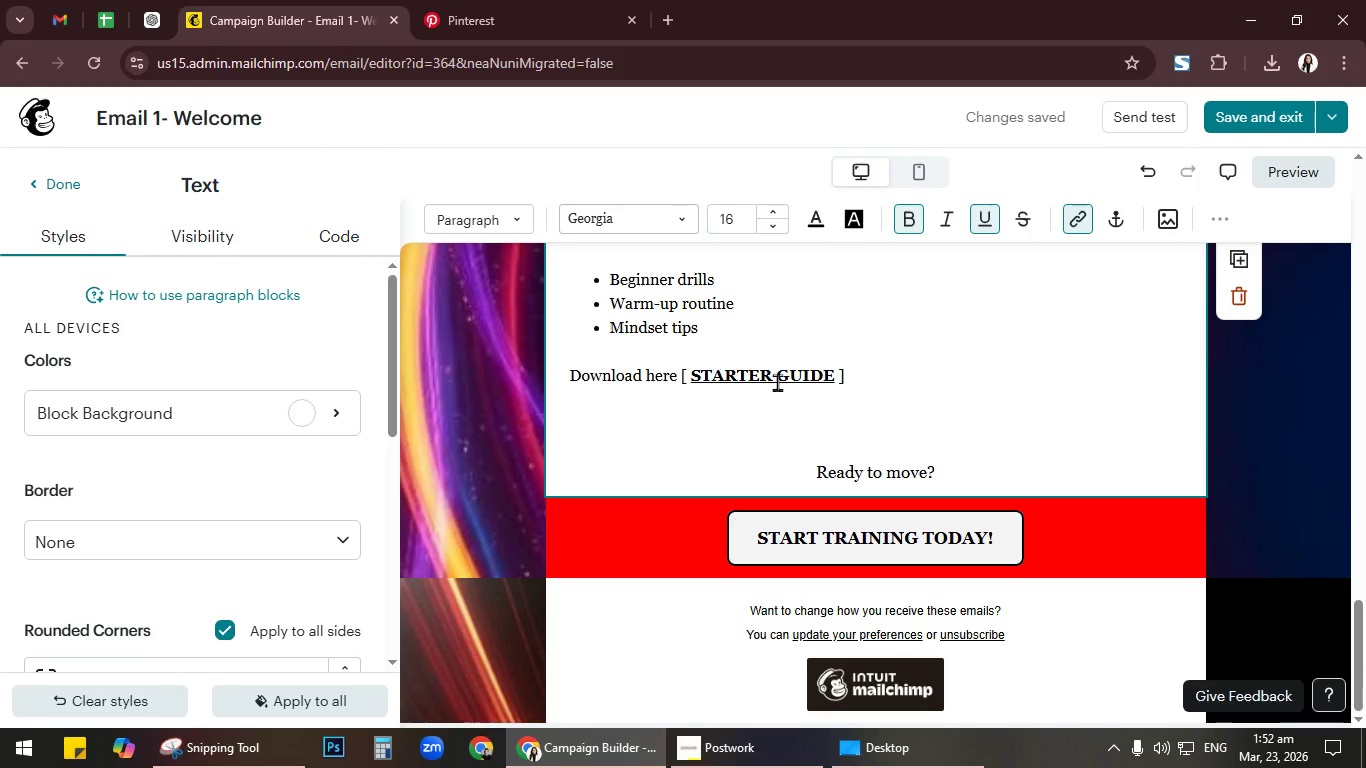 
left_click([889, 429])
 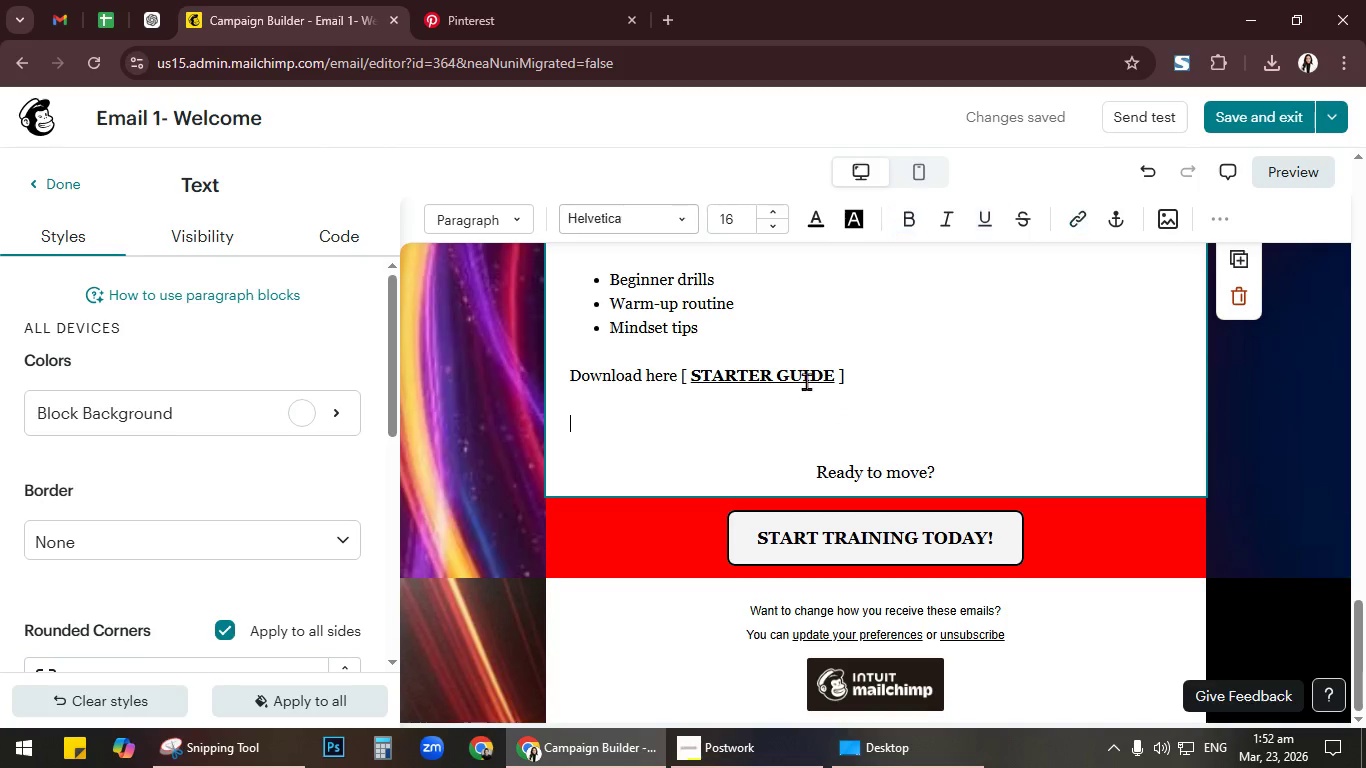 
left_click([805, 379])
 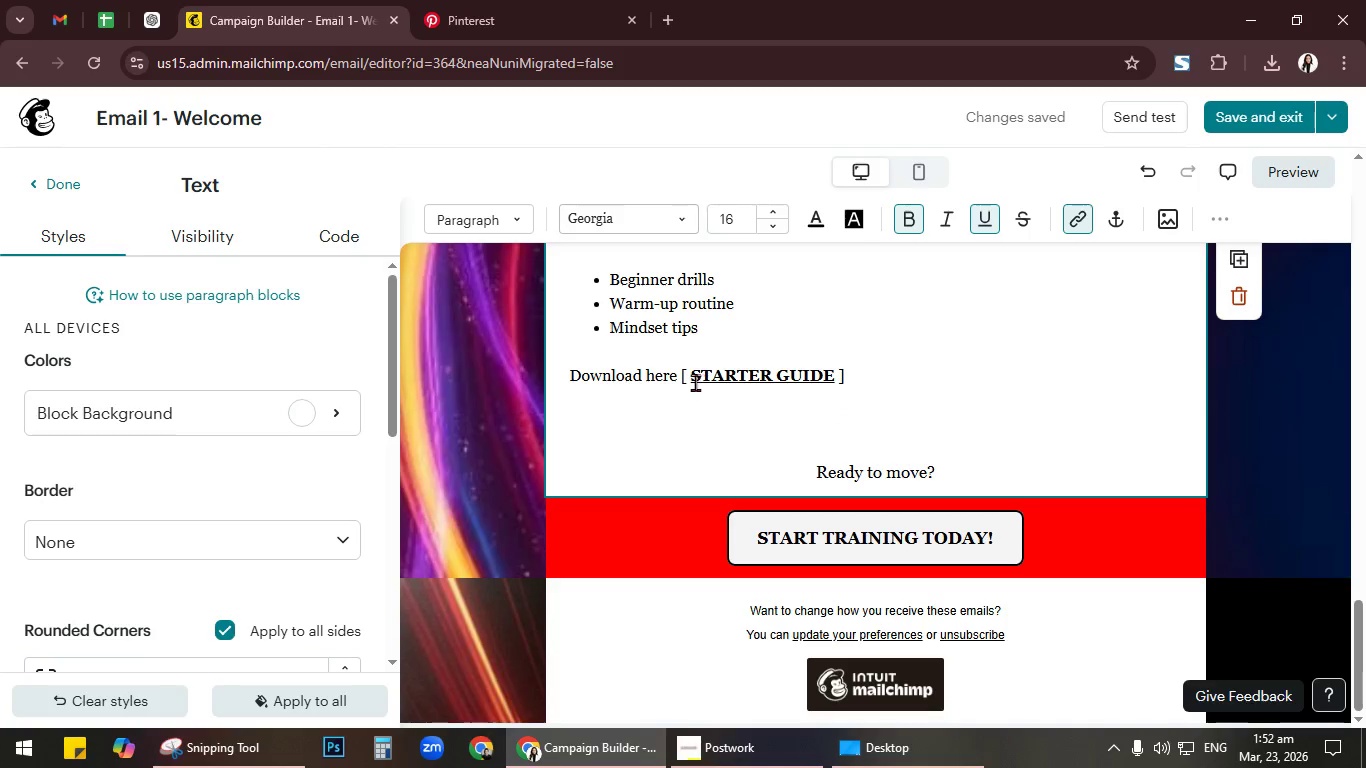 
left_click_drag(start_coordinate=[695, 379], to_coordinate=[835, 380])
 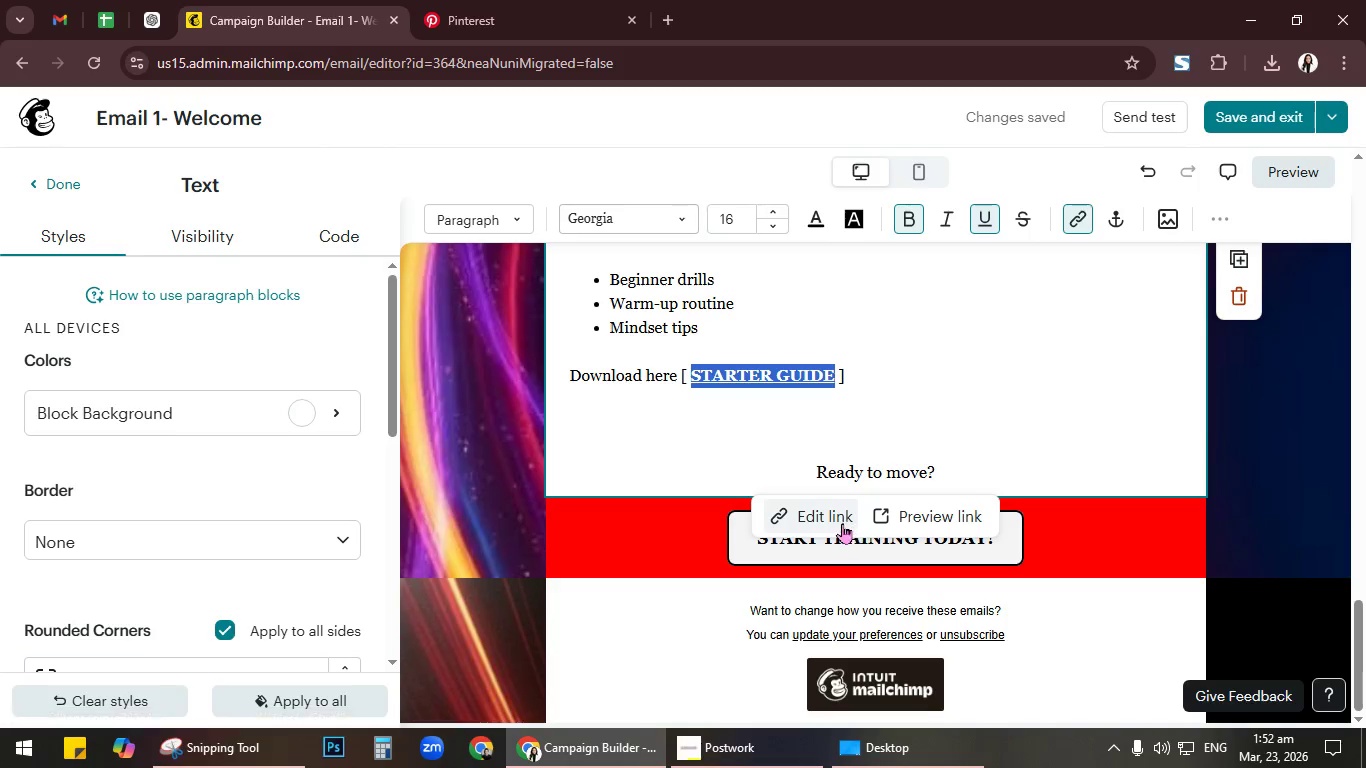 
left_click([829, 518])
 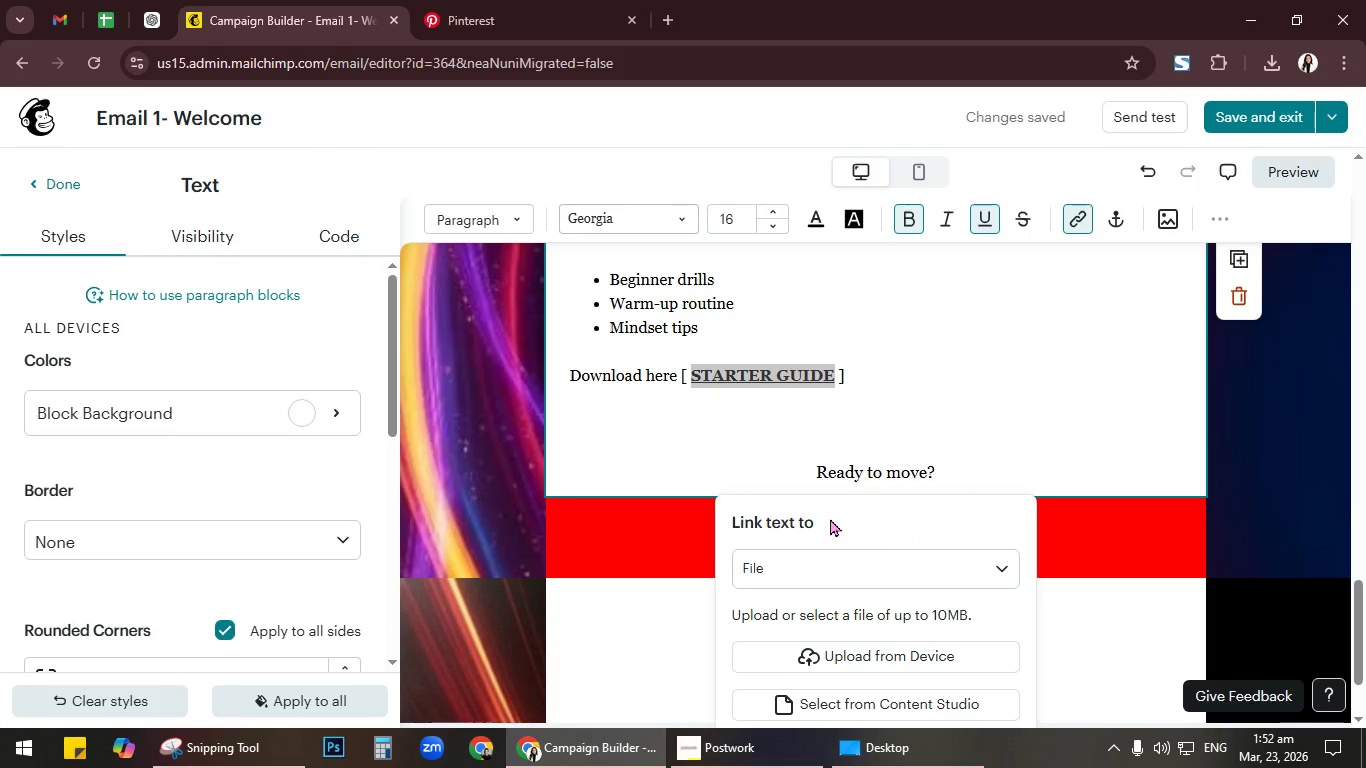 
scroll: coordinate [831, 517], scroll_direction: down, amount: 2.0
 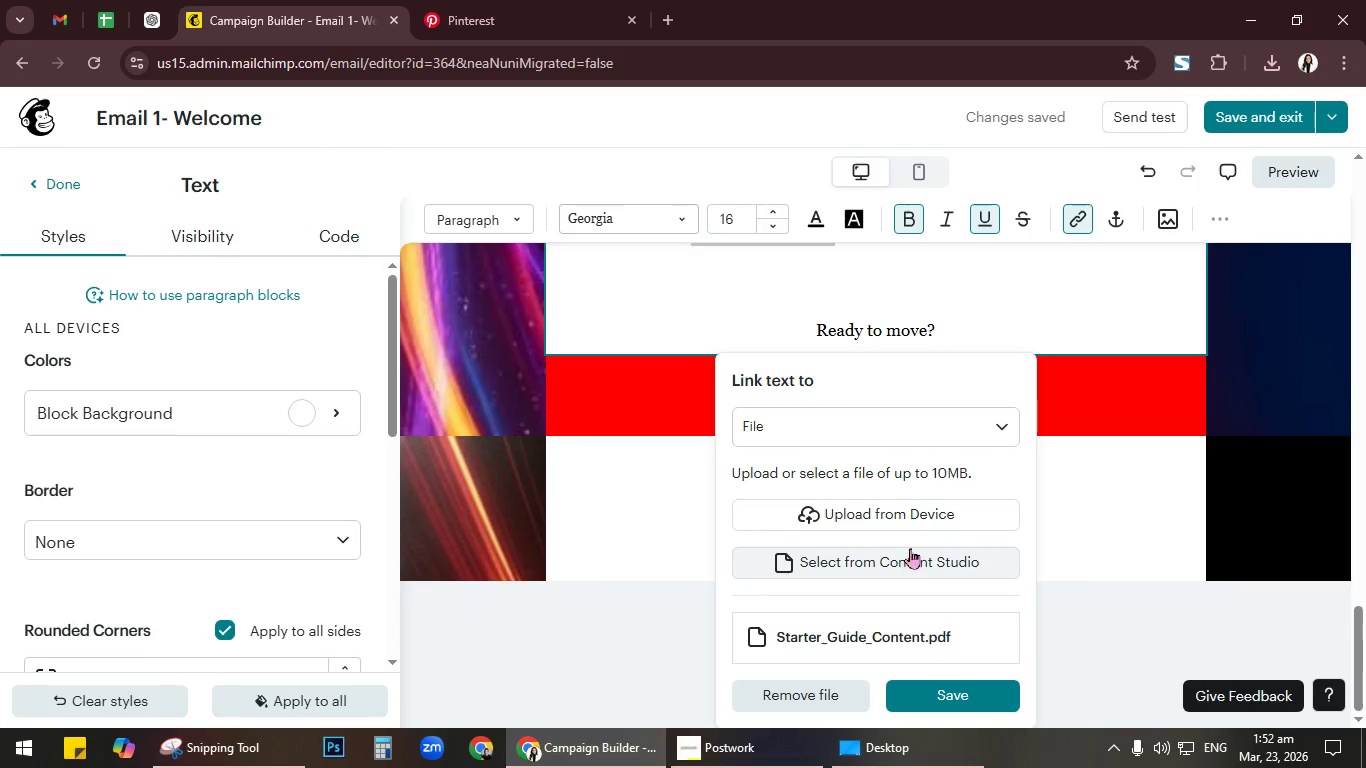 
left_click([907, 520])
 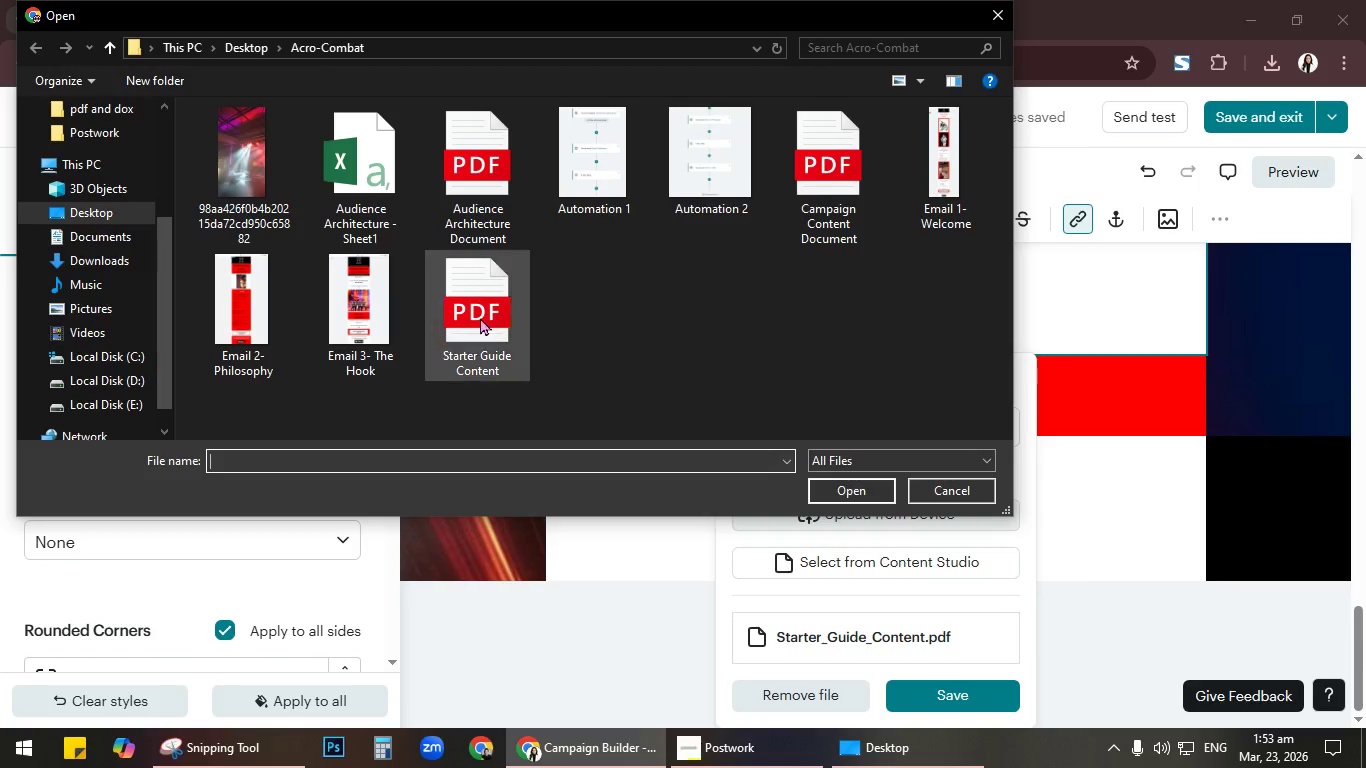 
left_click([482, 304])
 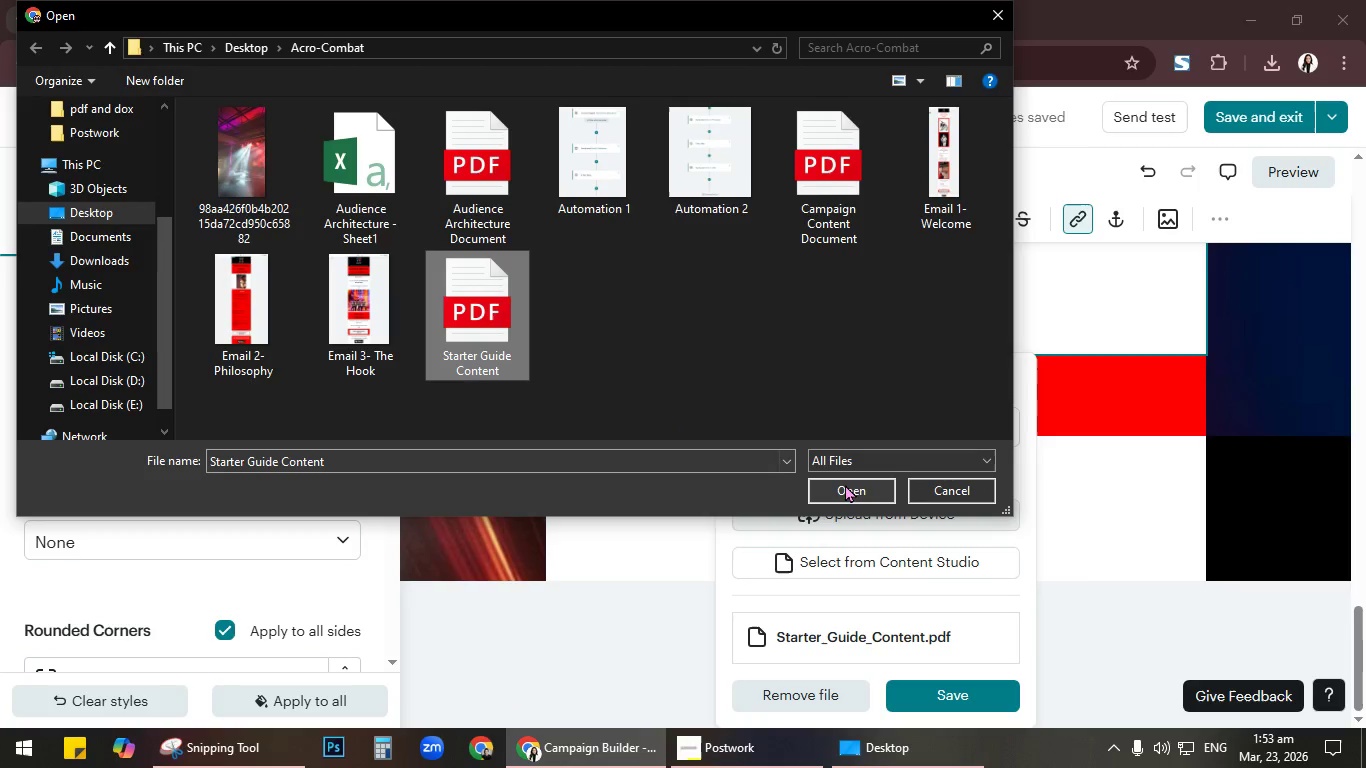 
left_click([845, 484])
 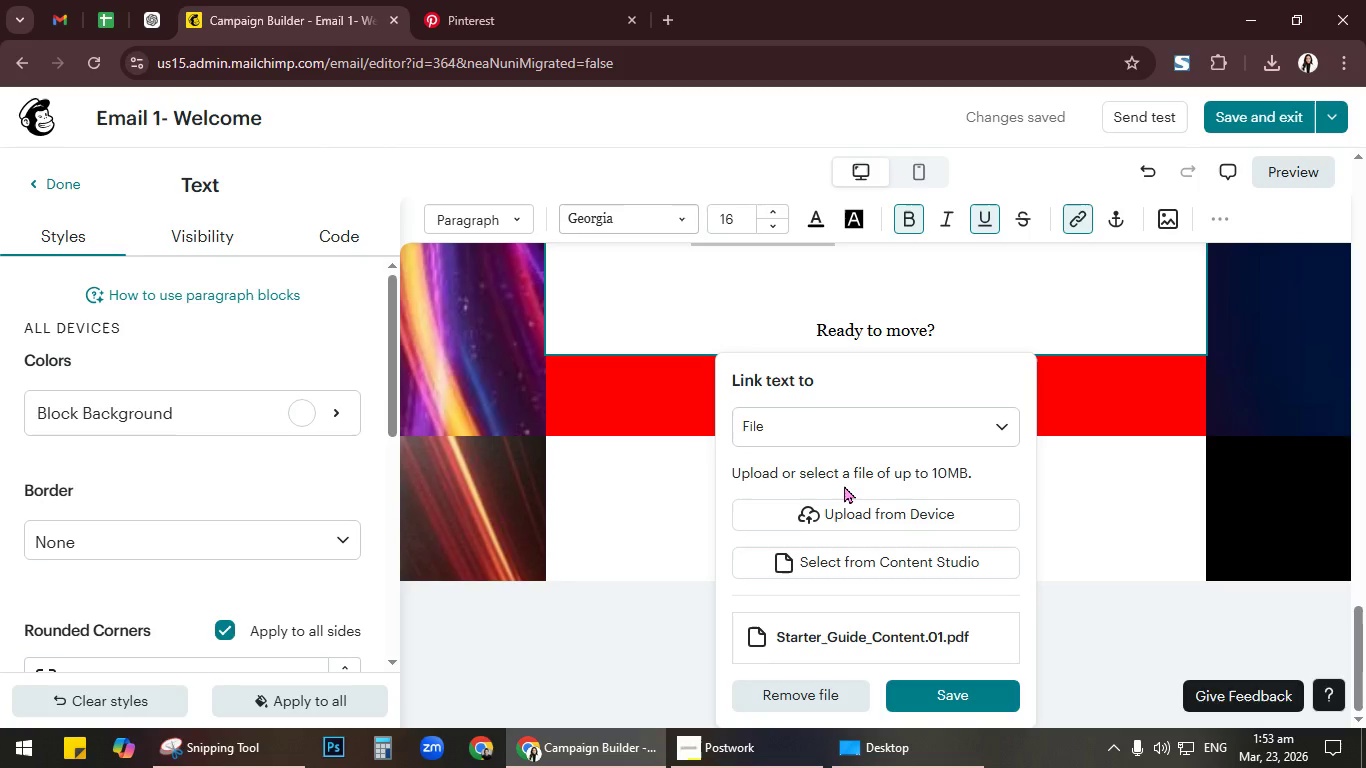 
wait(8.2)
 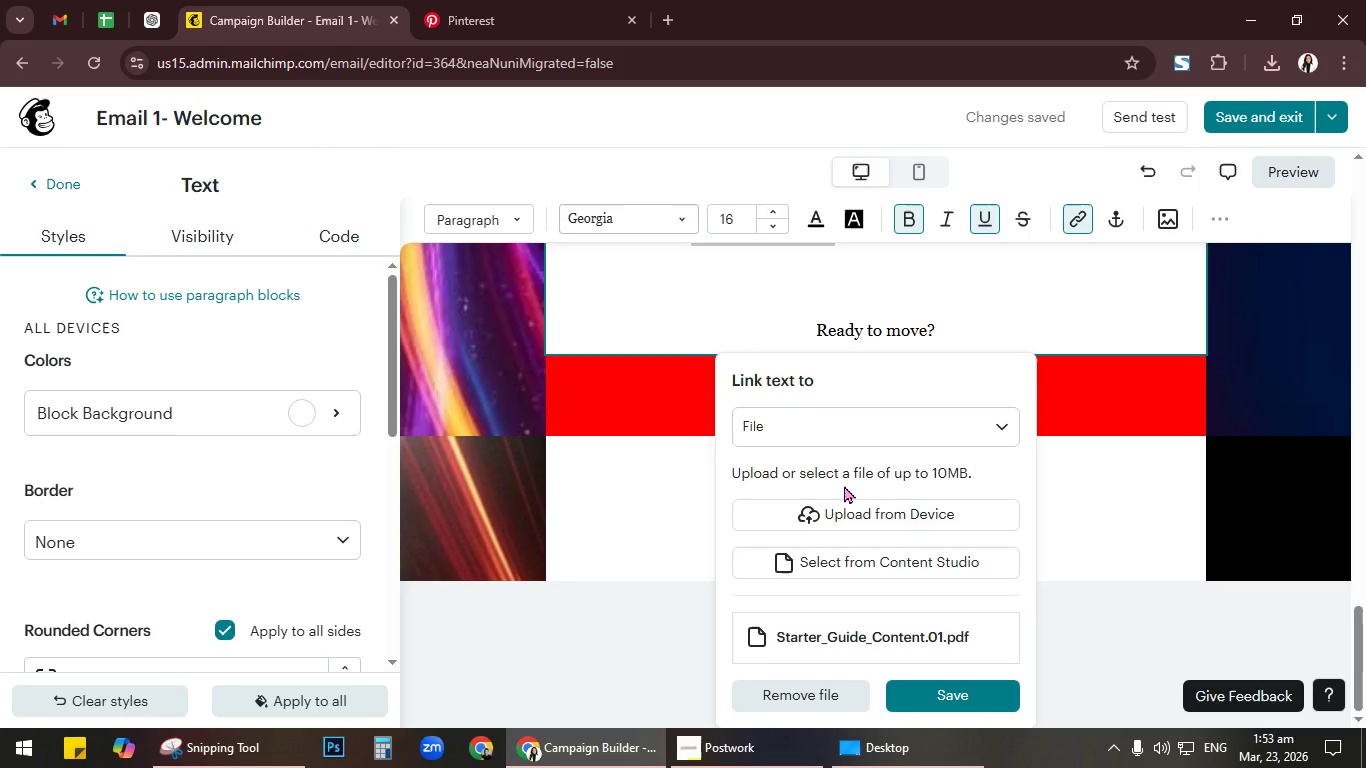 
left_click([962, 687])
 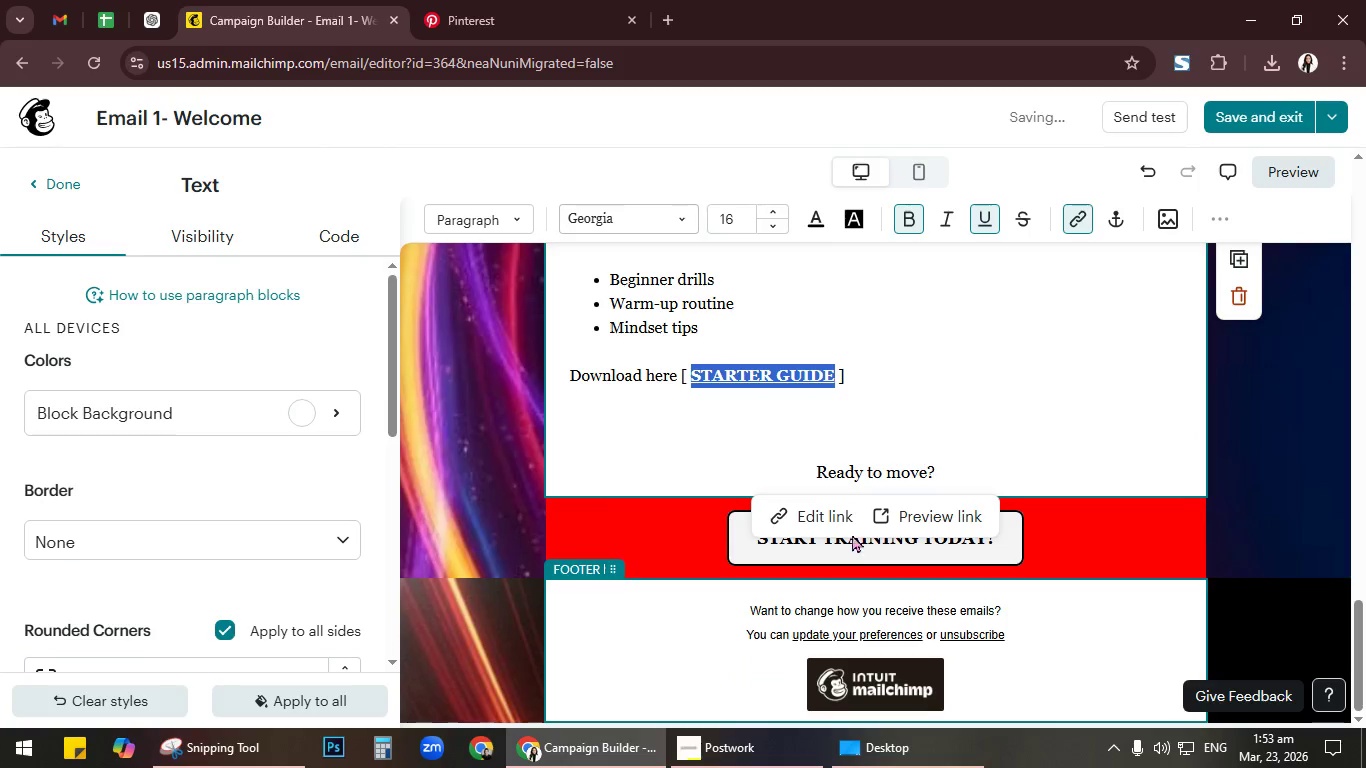 
left_click([903, 506])
 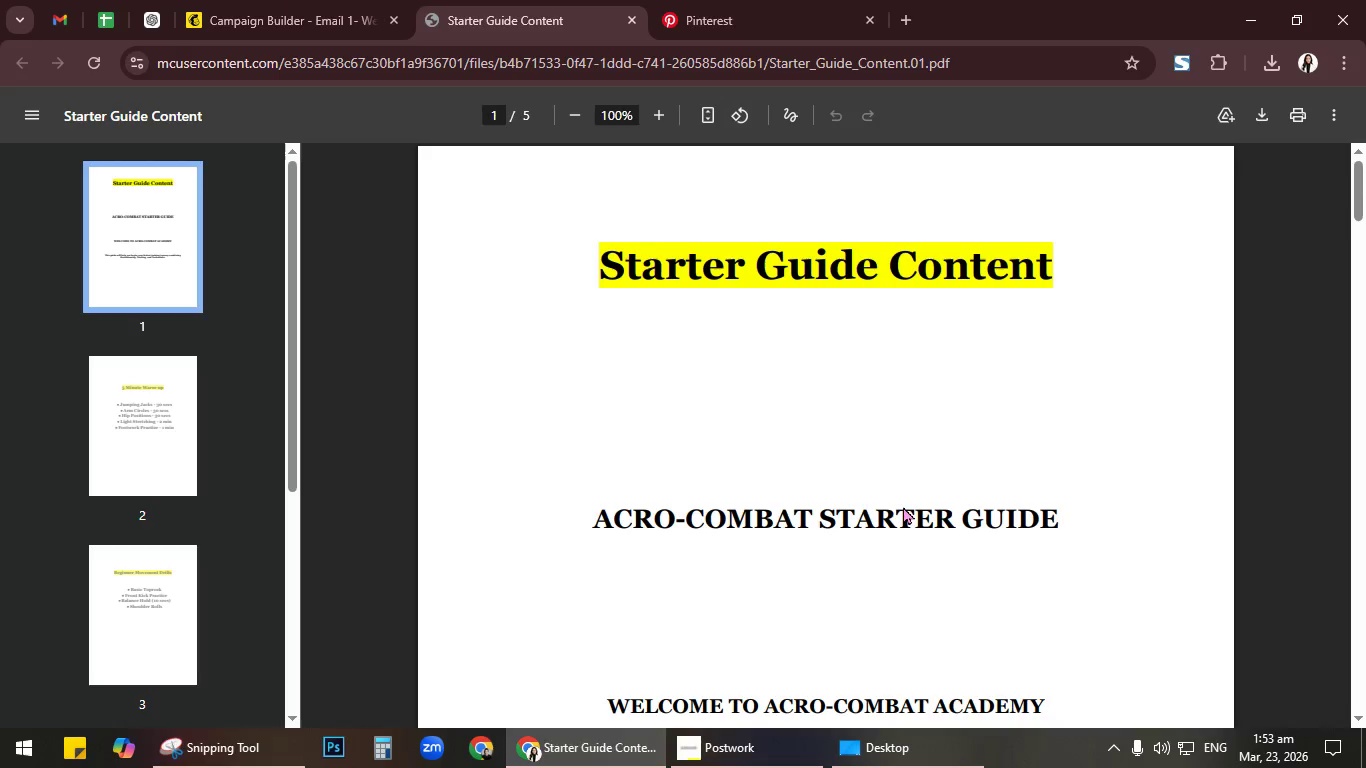 
scroll: coordinate [900, 506], scroll_direction: down, amount: 45.0
 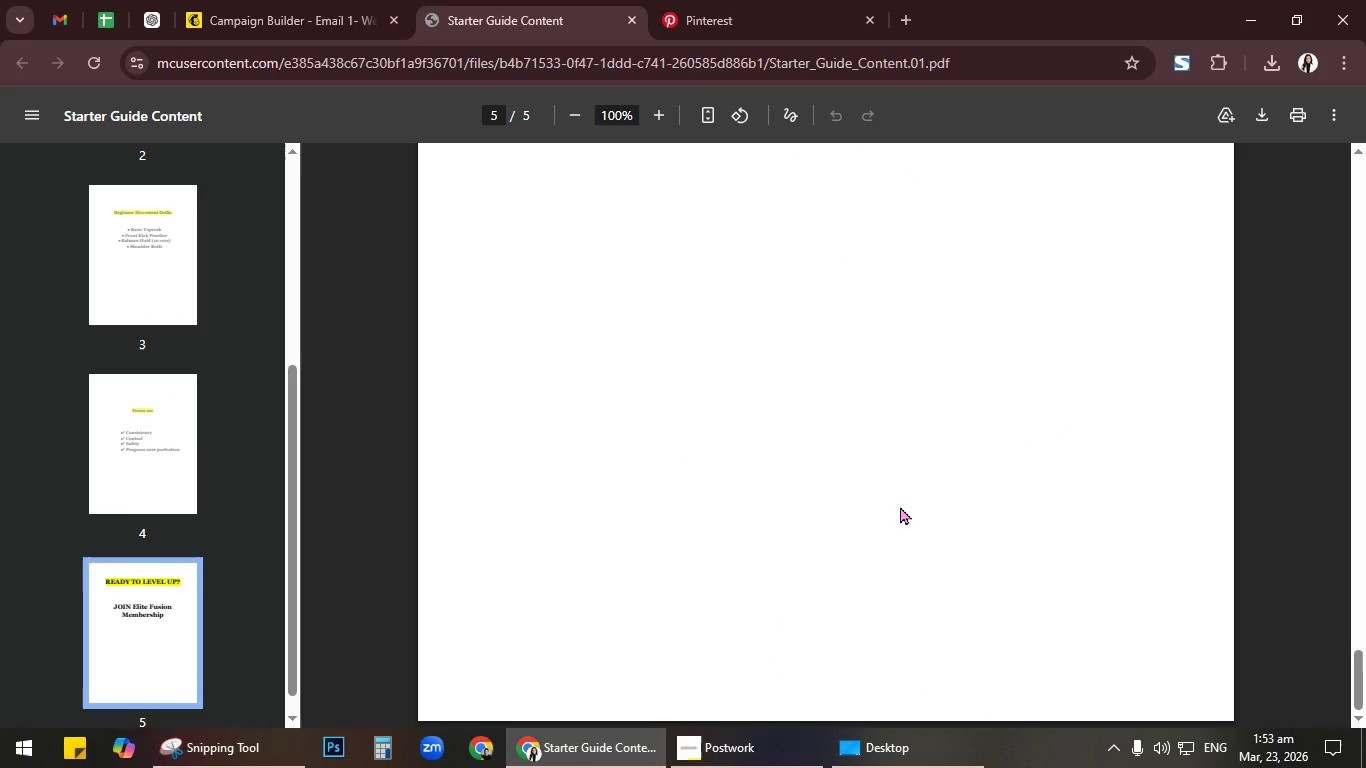 
scroll: coordinate [900, 506], scroll_direction: up, amount: 8.0
 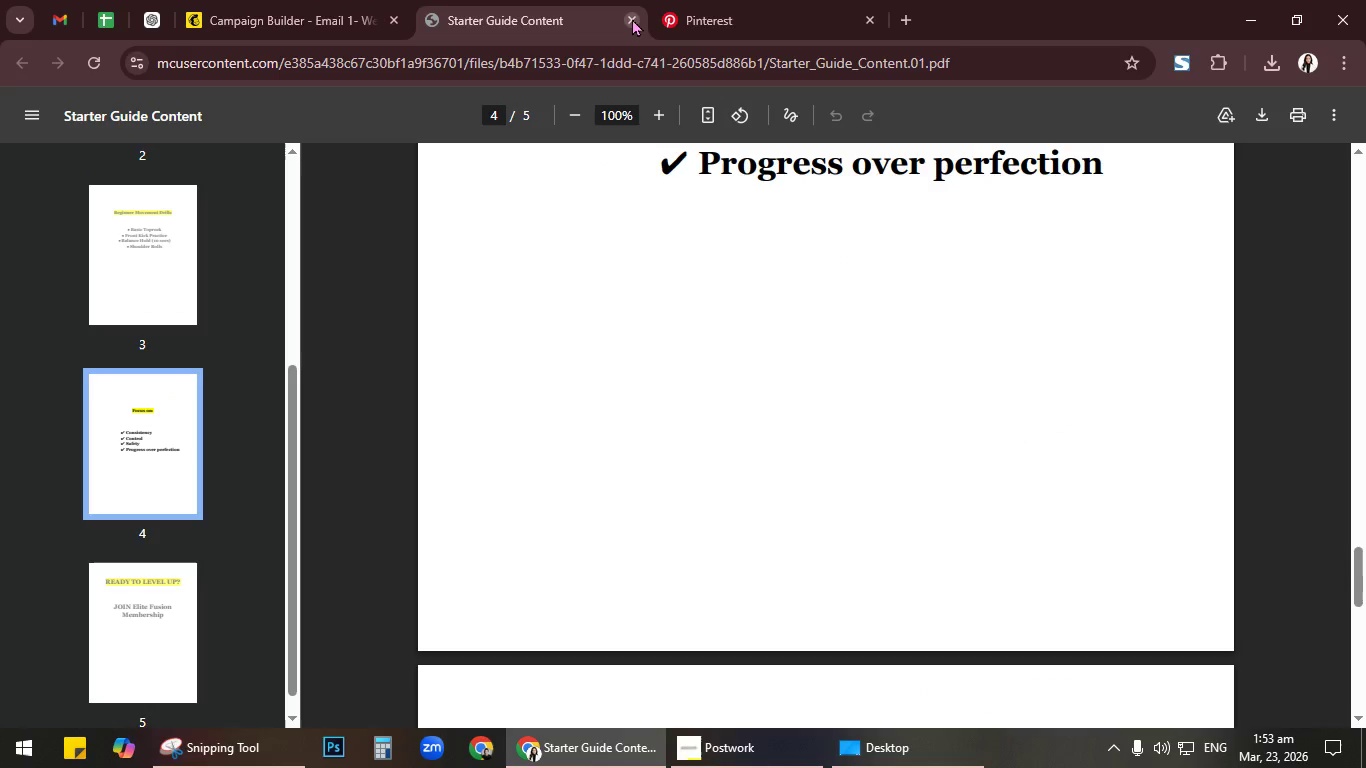 
left_click([632, 18])
 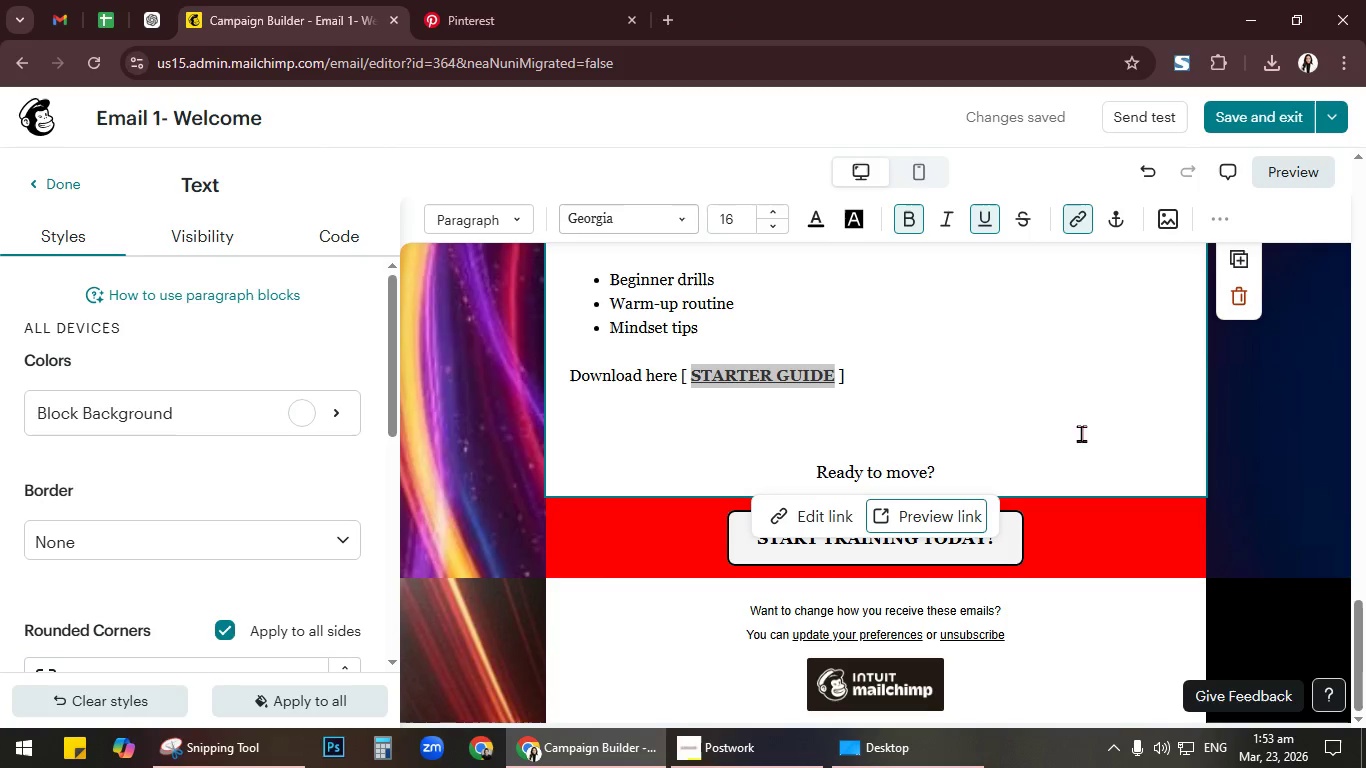 
left_click([861, 117])
 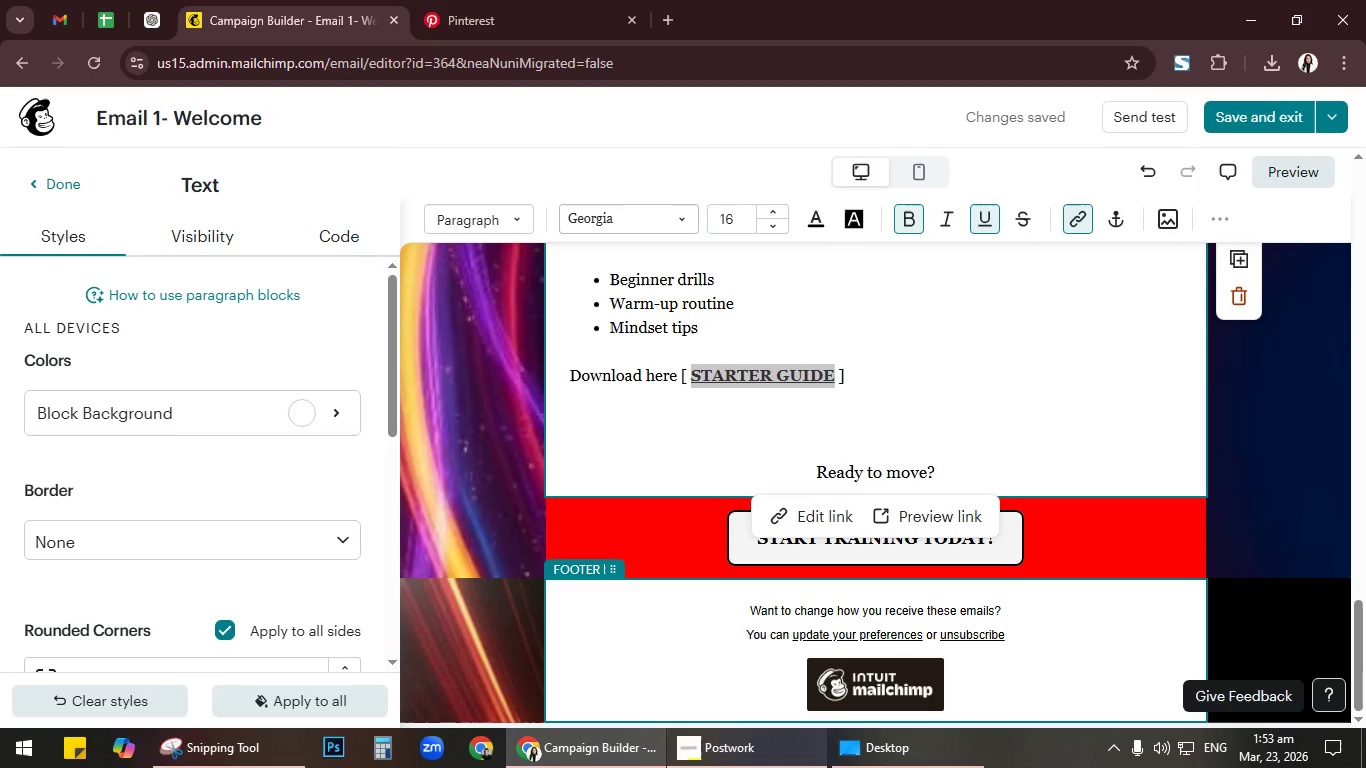 
left_click([754, 767])